 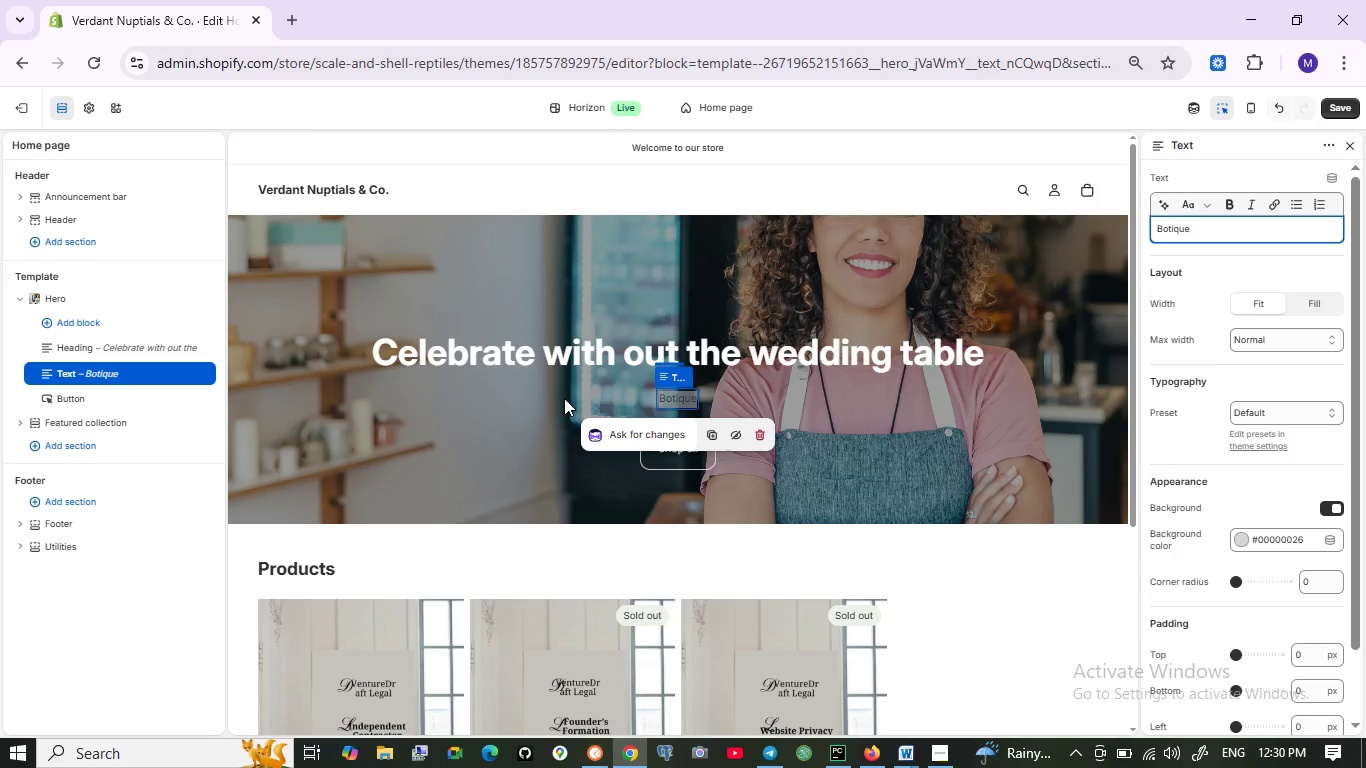 
key(Comma)
 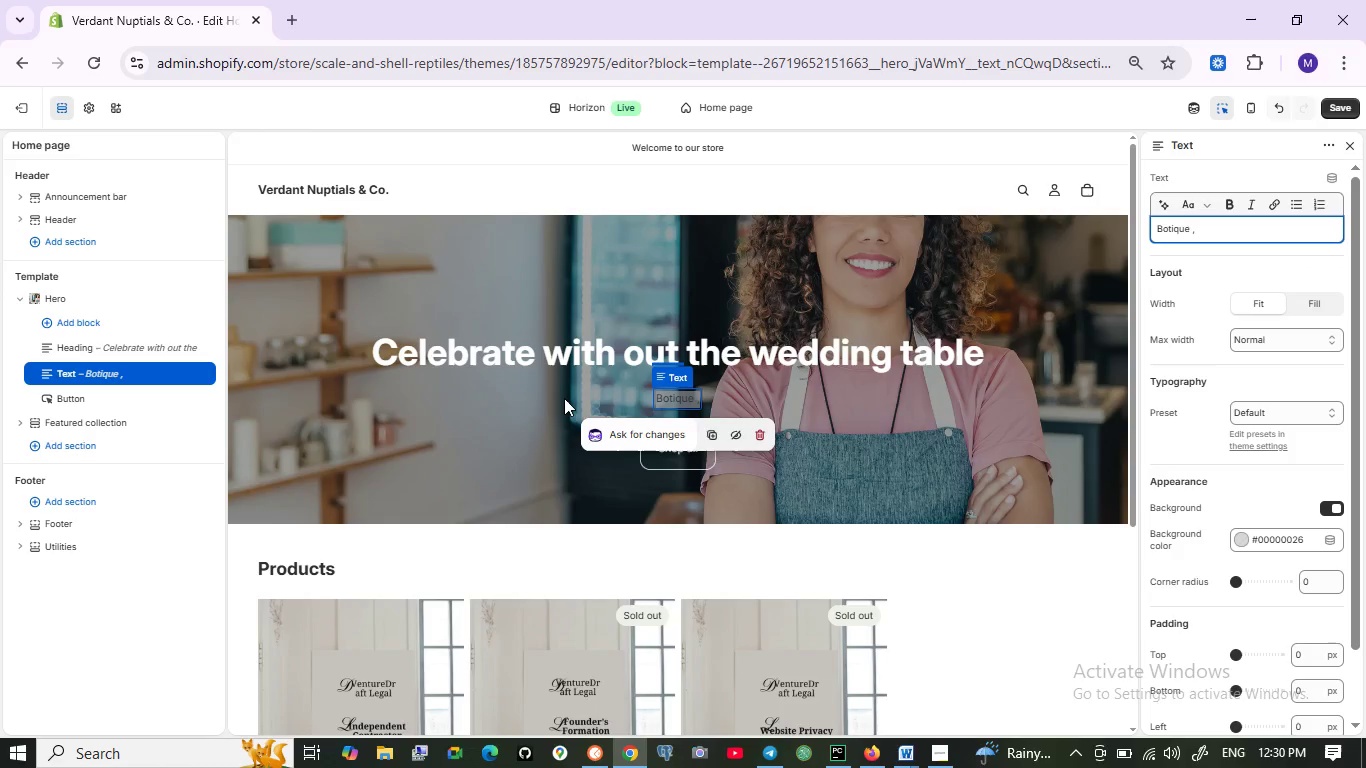 
key(Backspace)
 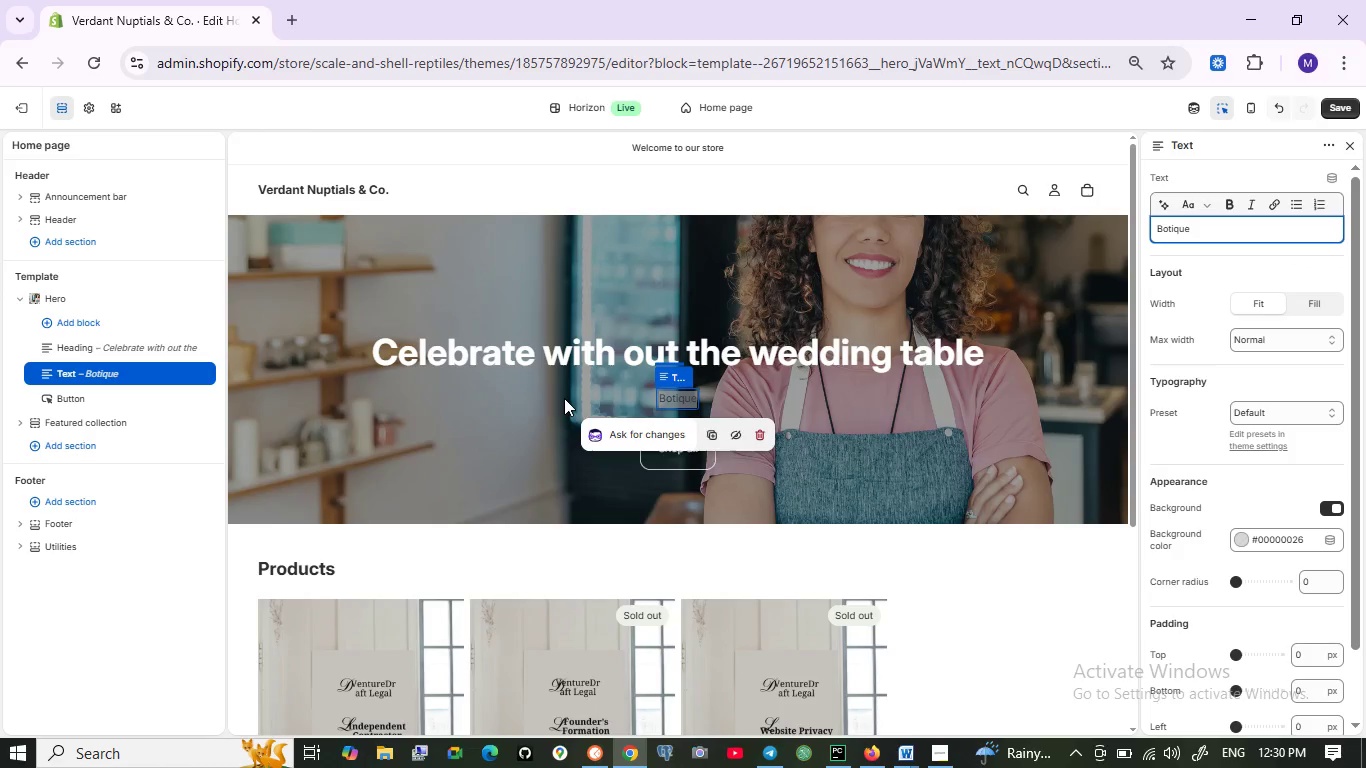 
key(Backspace)
 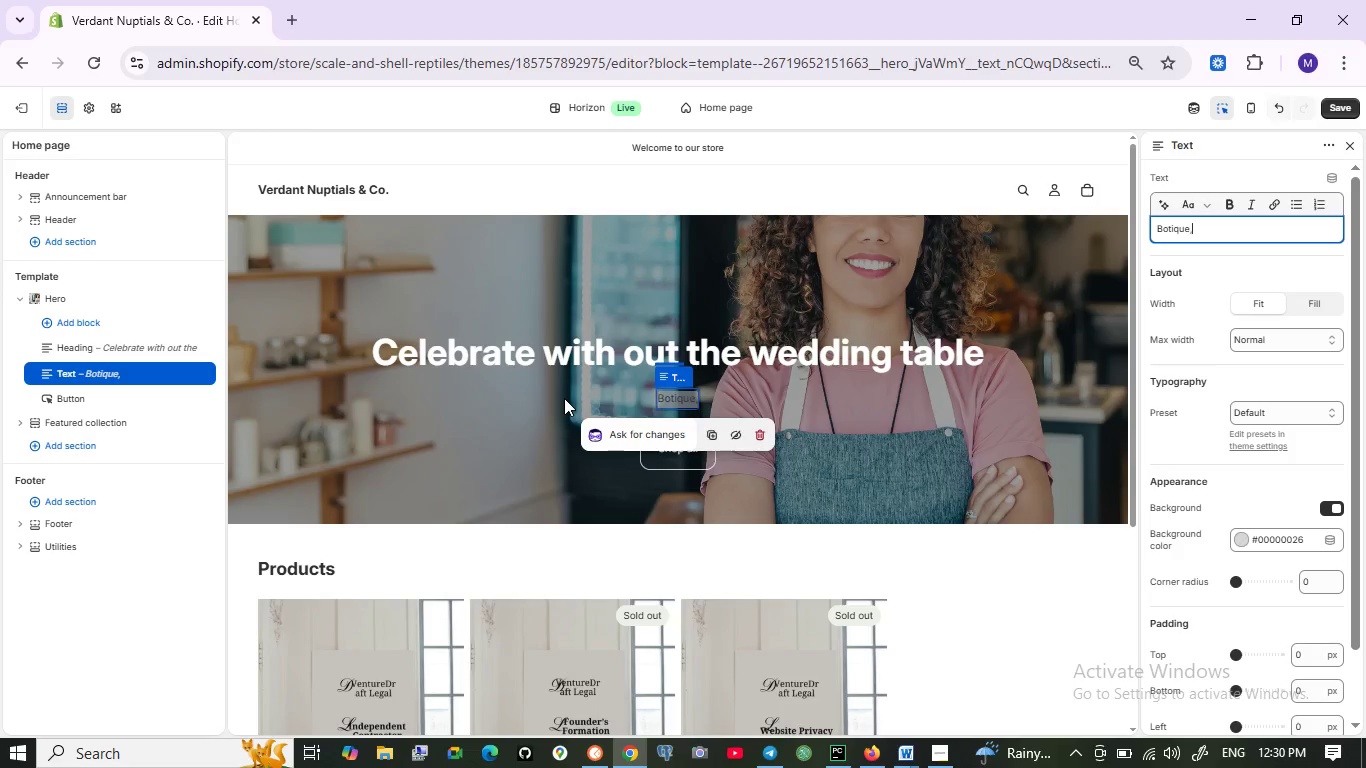 
key(Comma)
 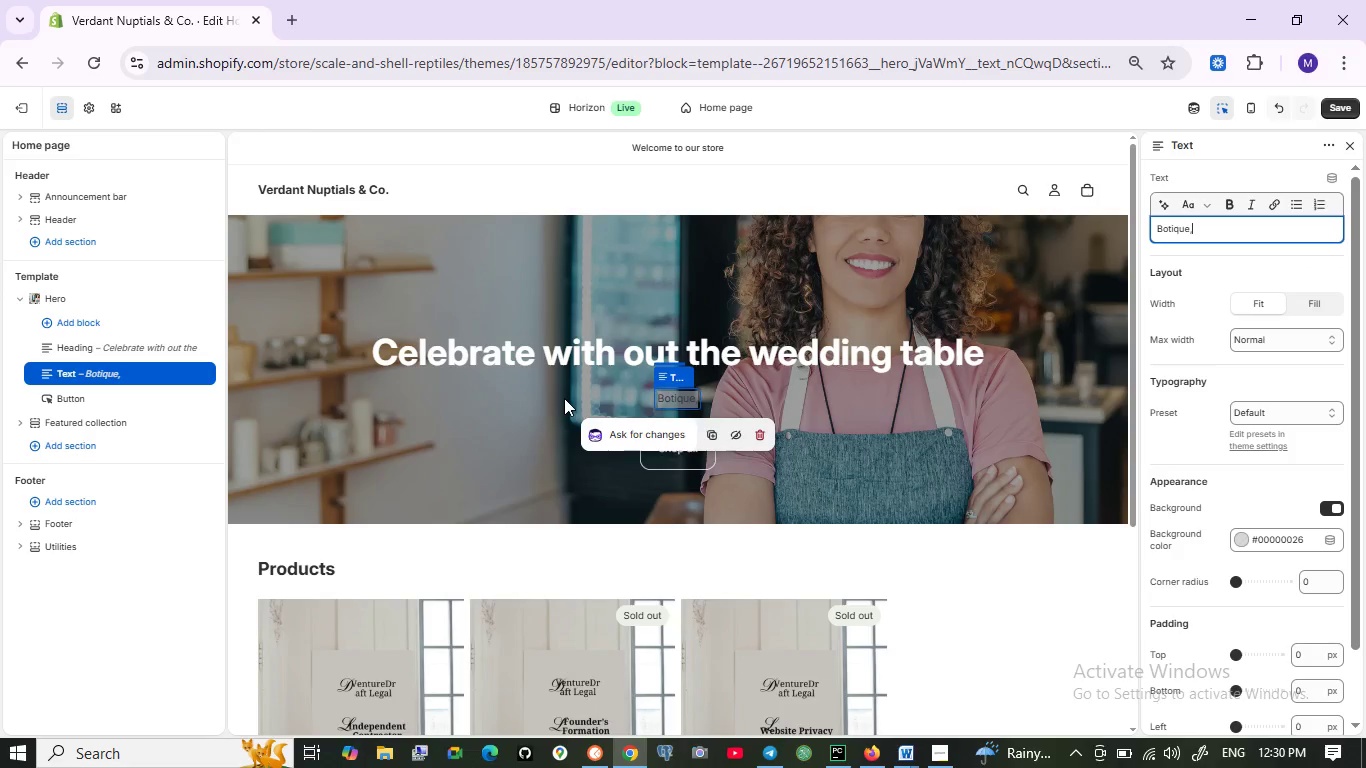 
key(Space)
 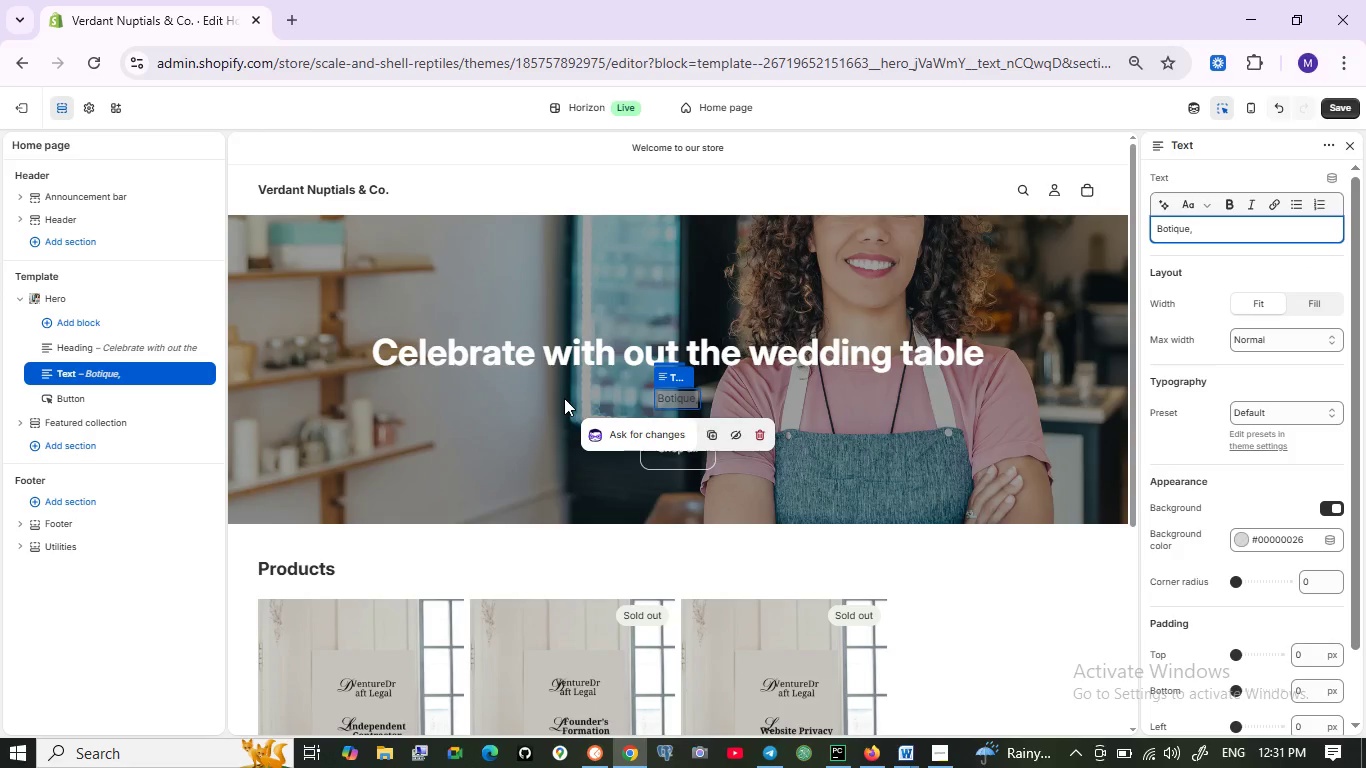 
wait(6.8)
 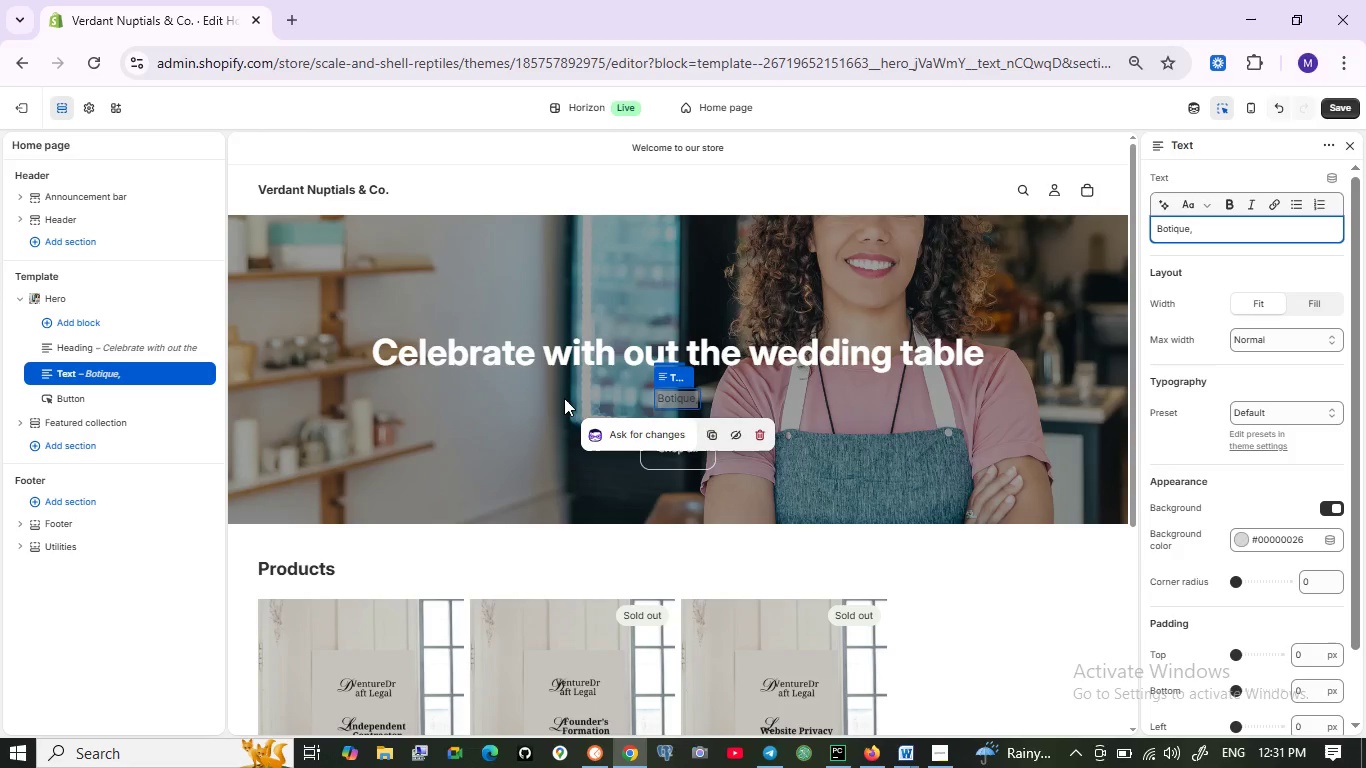 
type(zero-wase)
 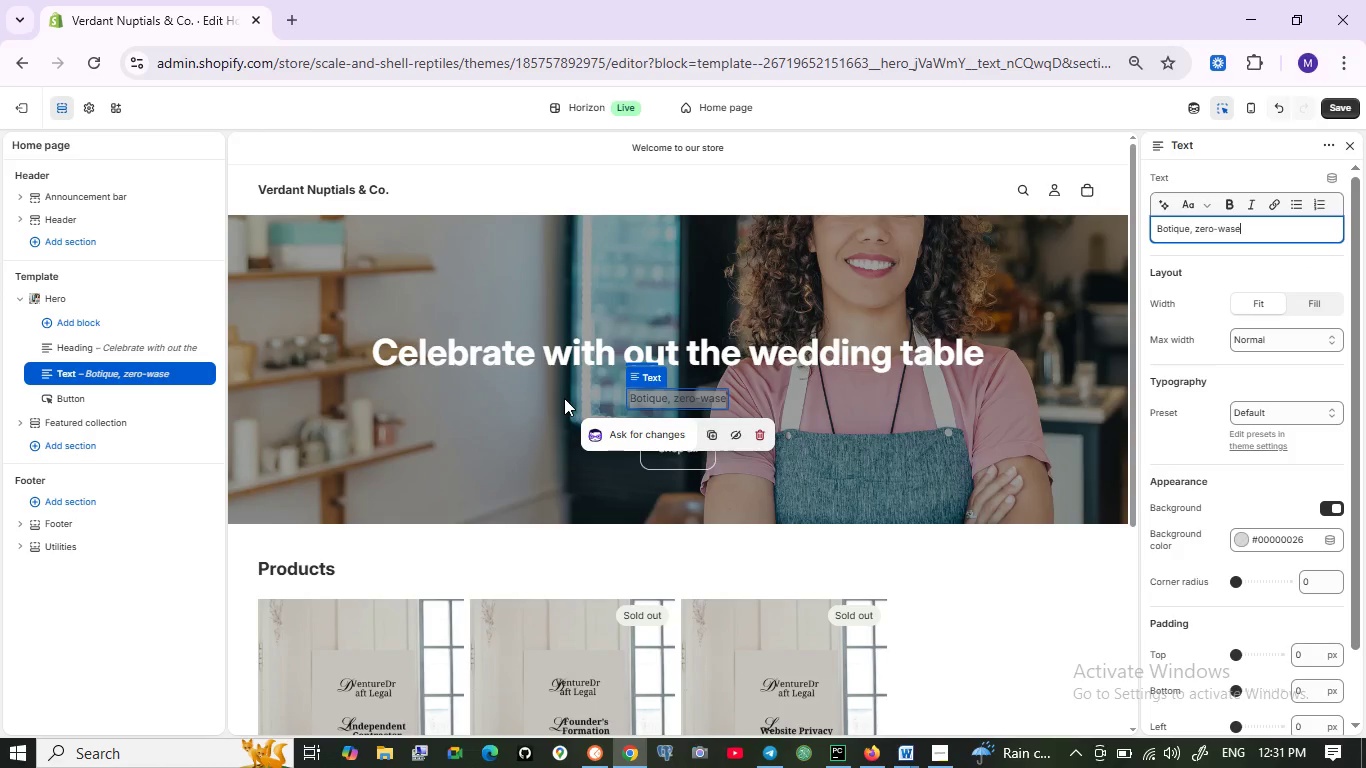 
wait(12.72)
 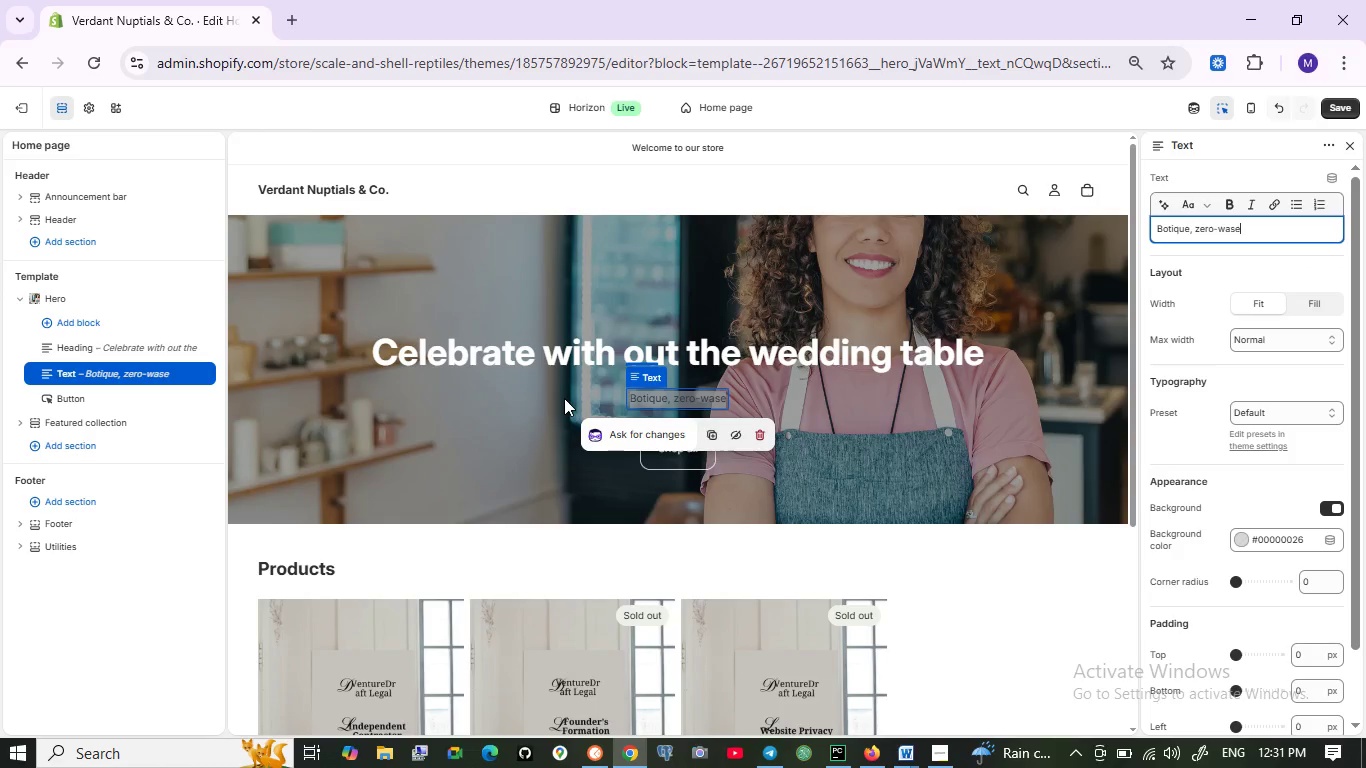 
key(Backspace)
type(tr)
key(Backspace)
type(e w)
 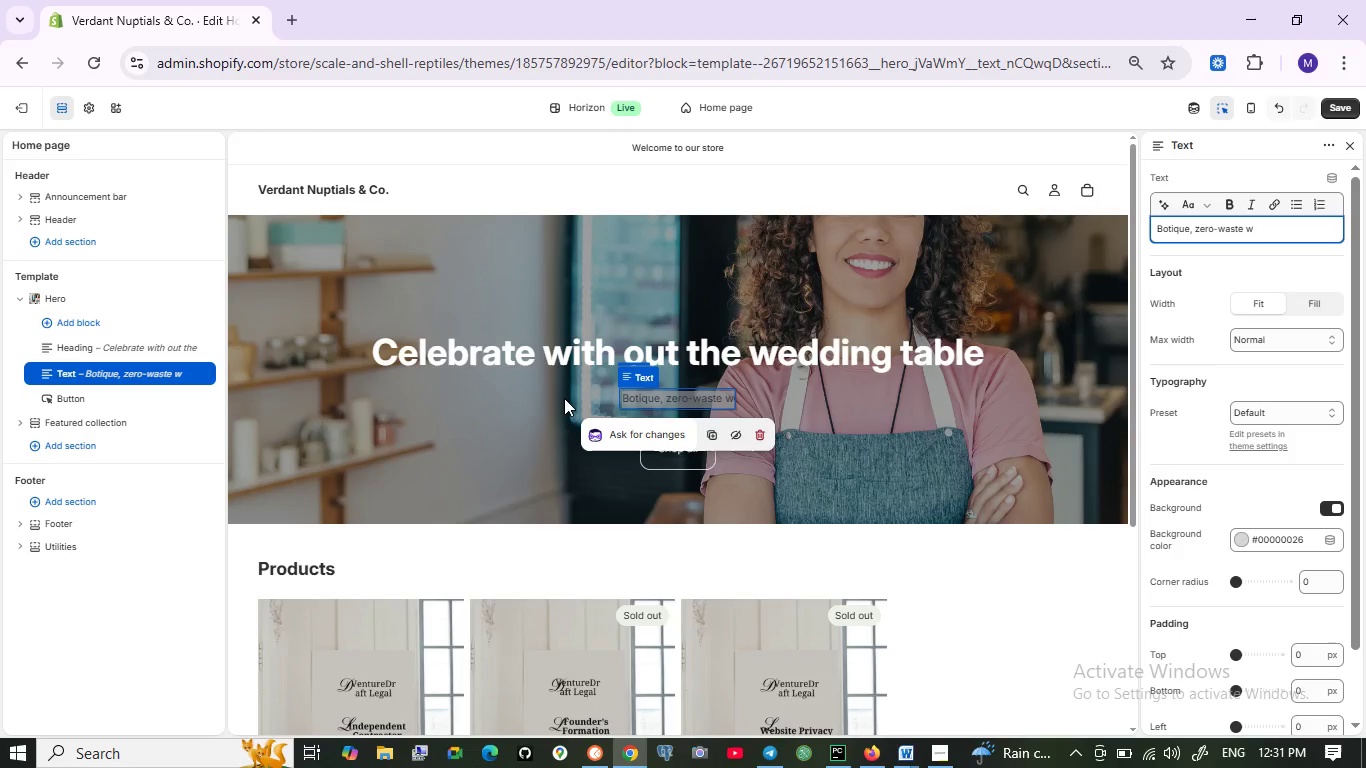 
type(edding rentals for intimate)
 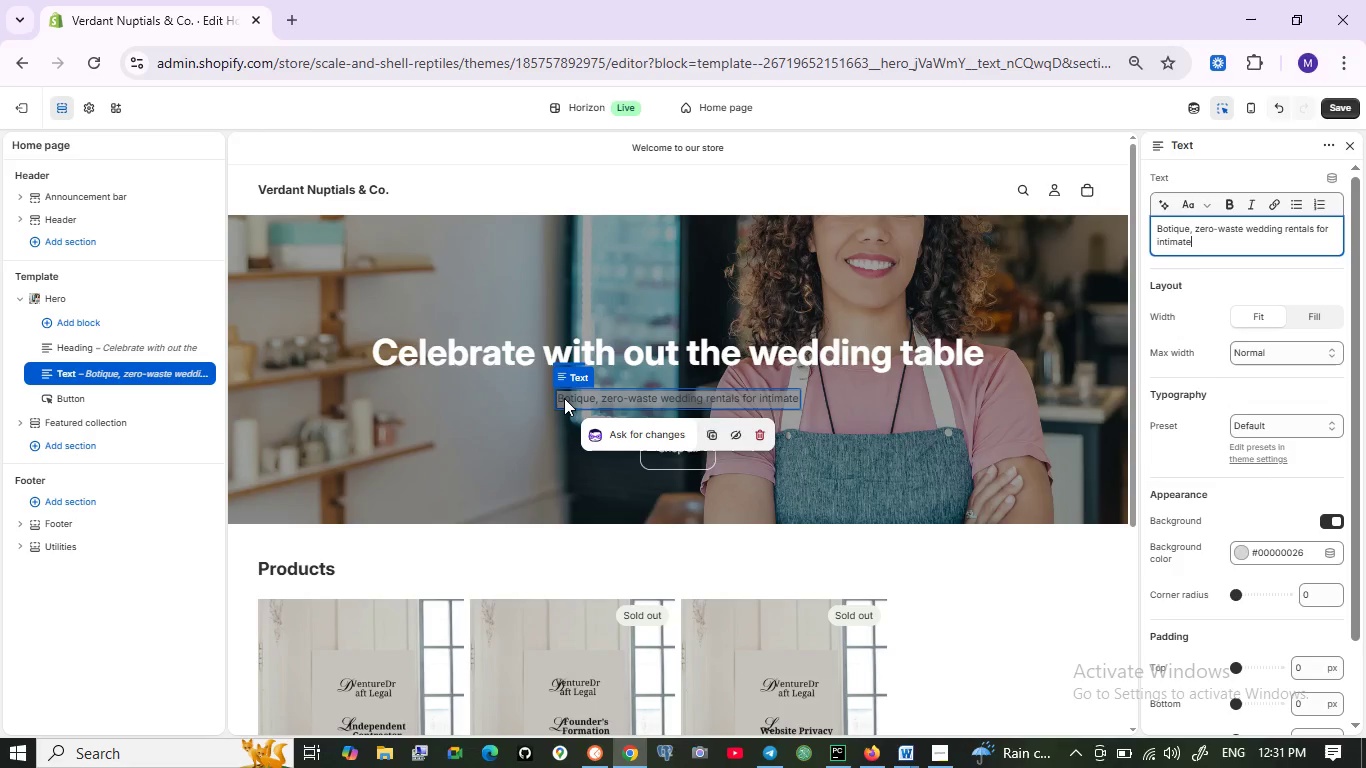 
wait(14.75)
 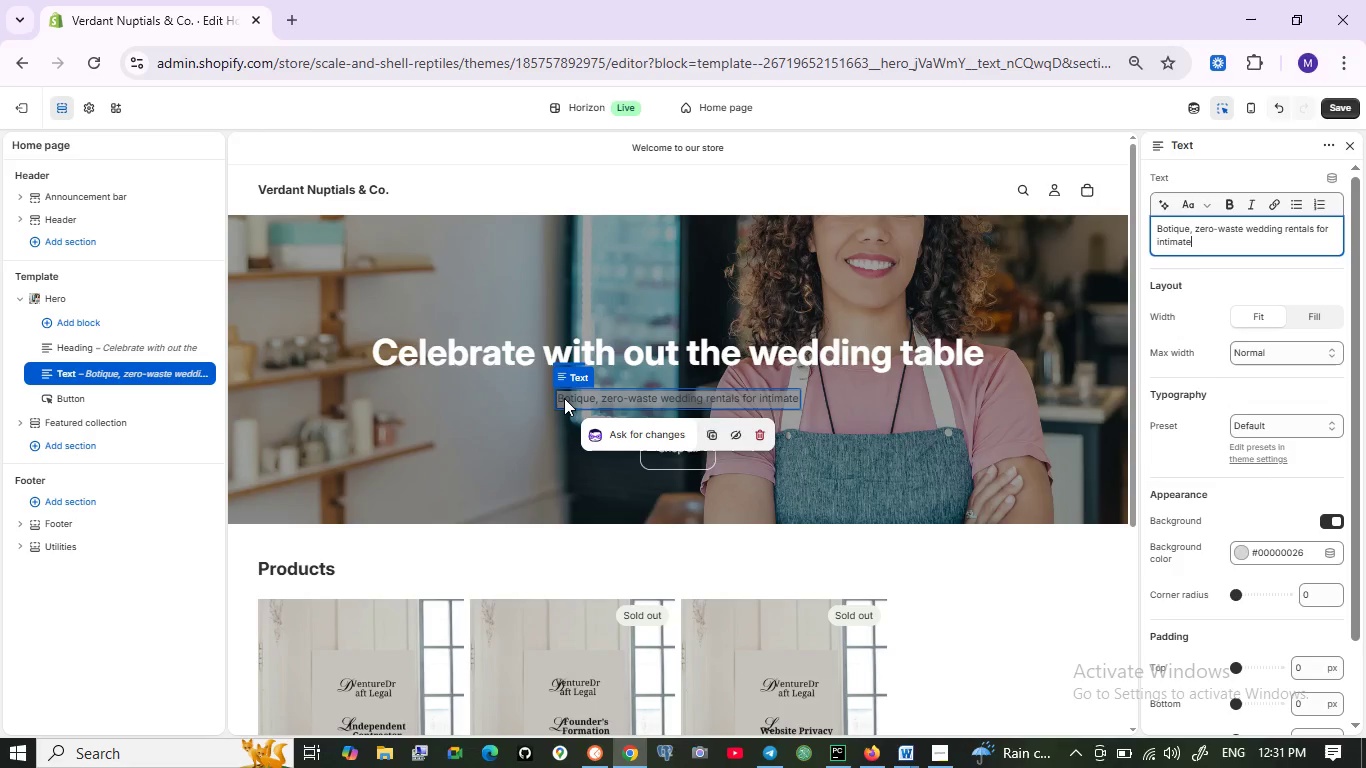 
type( gatherio)
key(Backspace)
key(Backspace)
type(ing )
 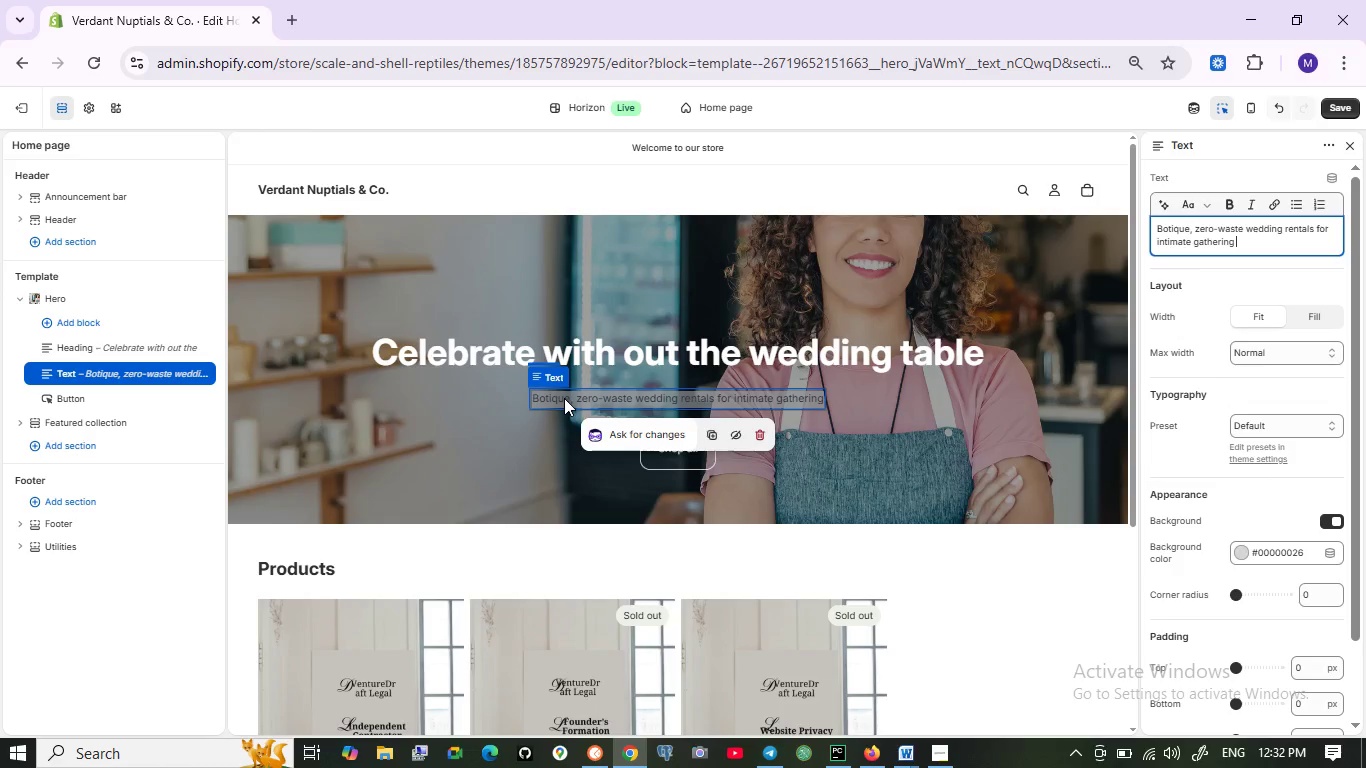 
wait(5.92)
 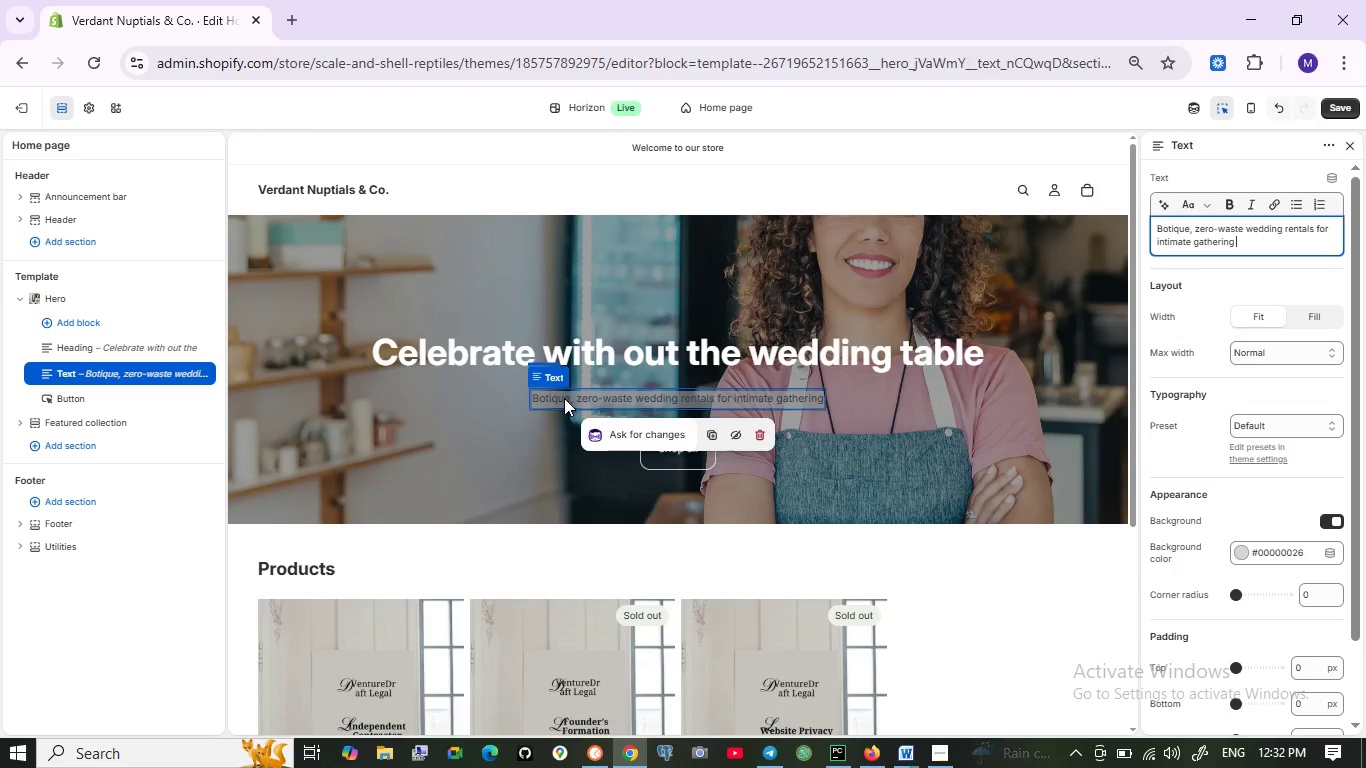 
type(s of under 50 guests)
 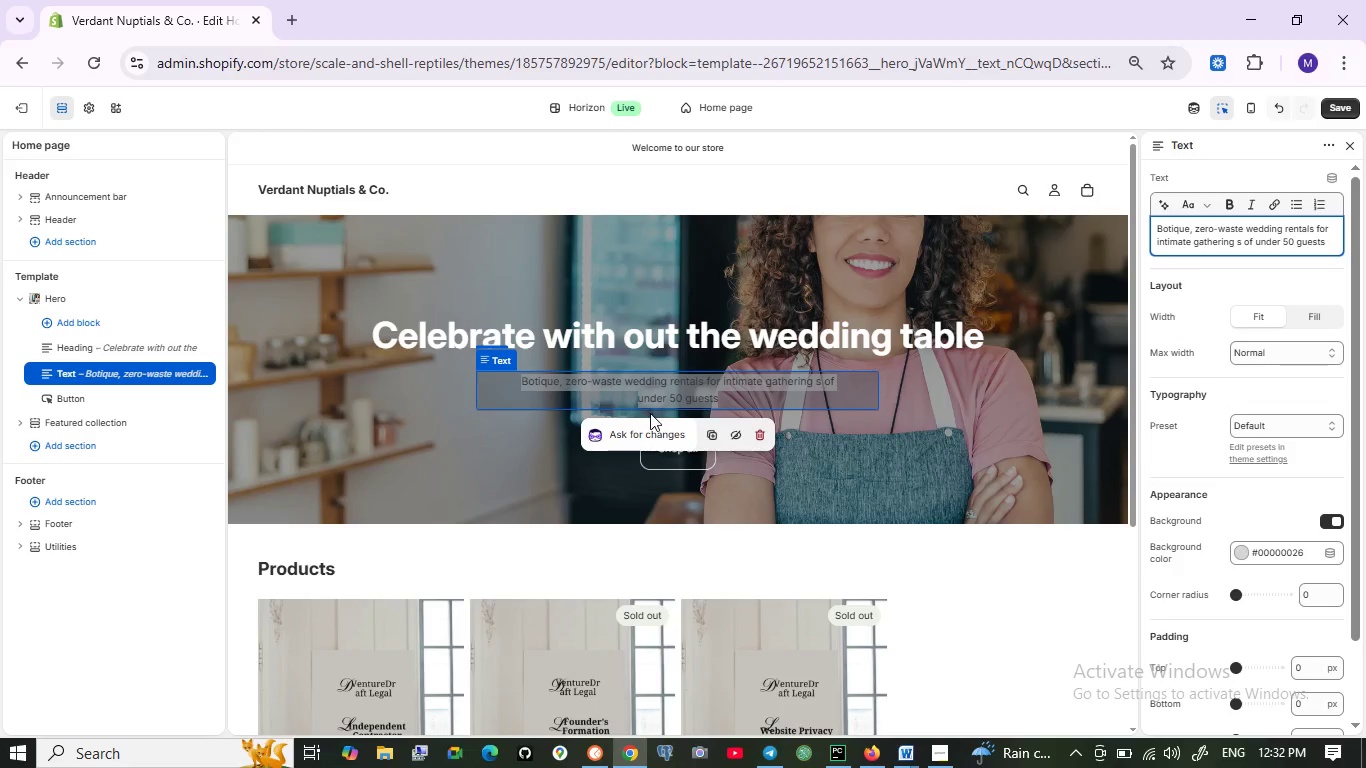 
left_click([543, 433])
 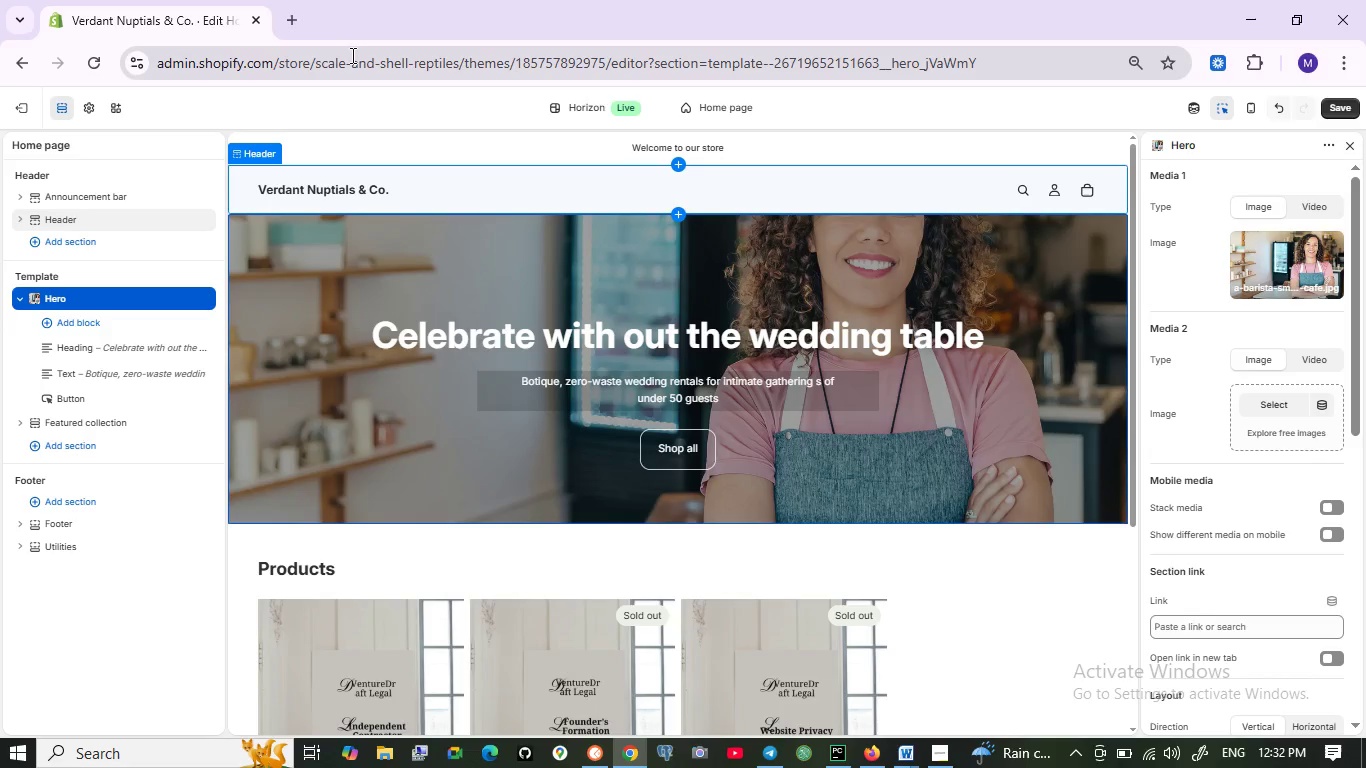 
wait(7.47)
 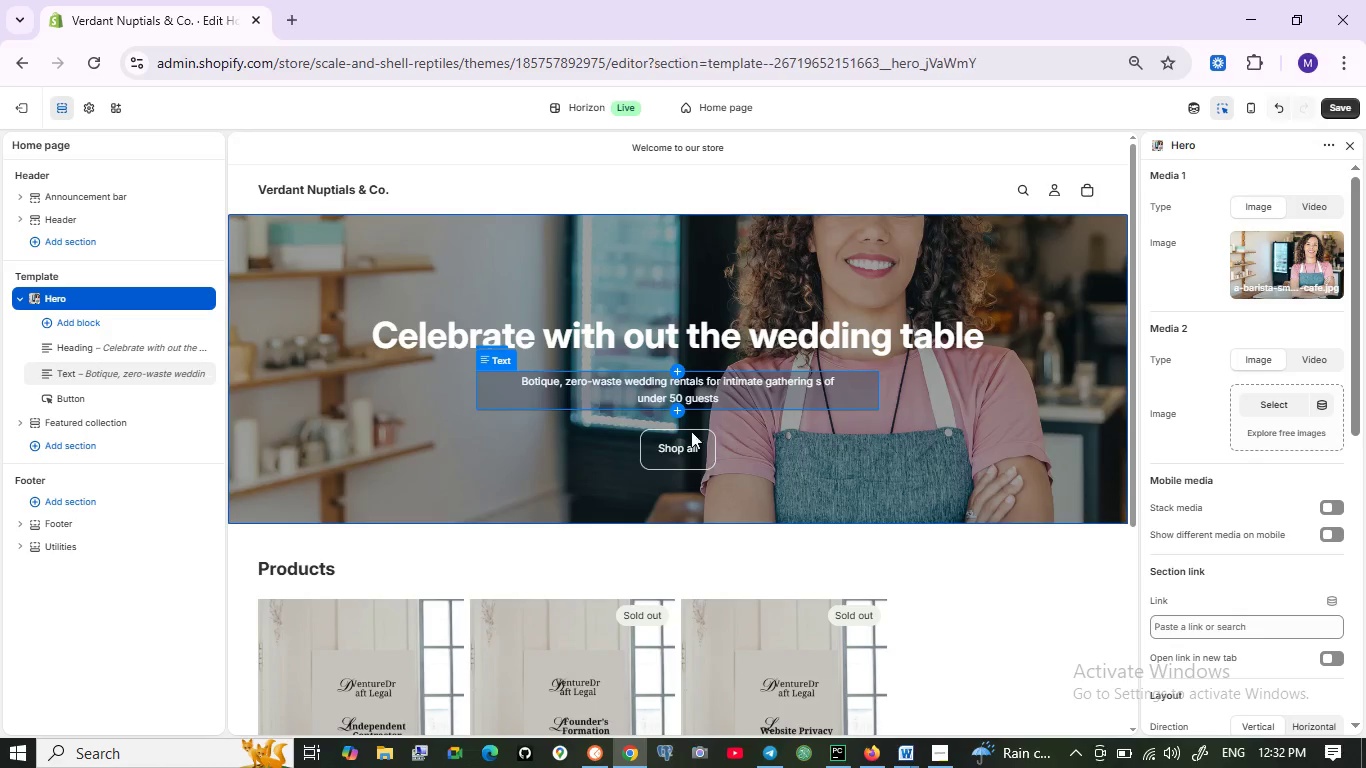 
left_click([286, 13])
 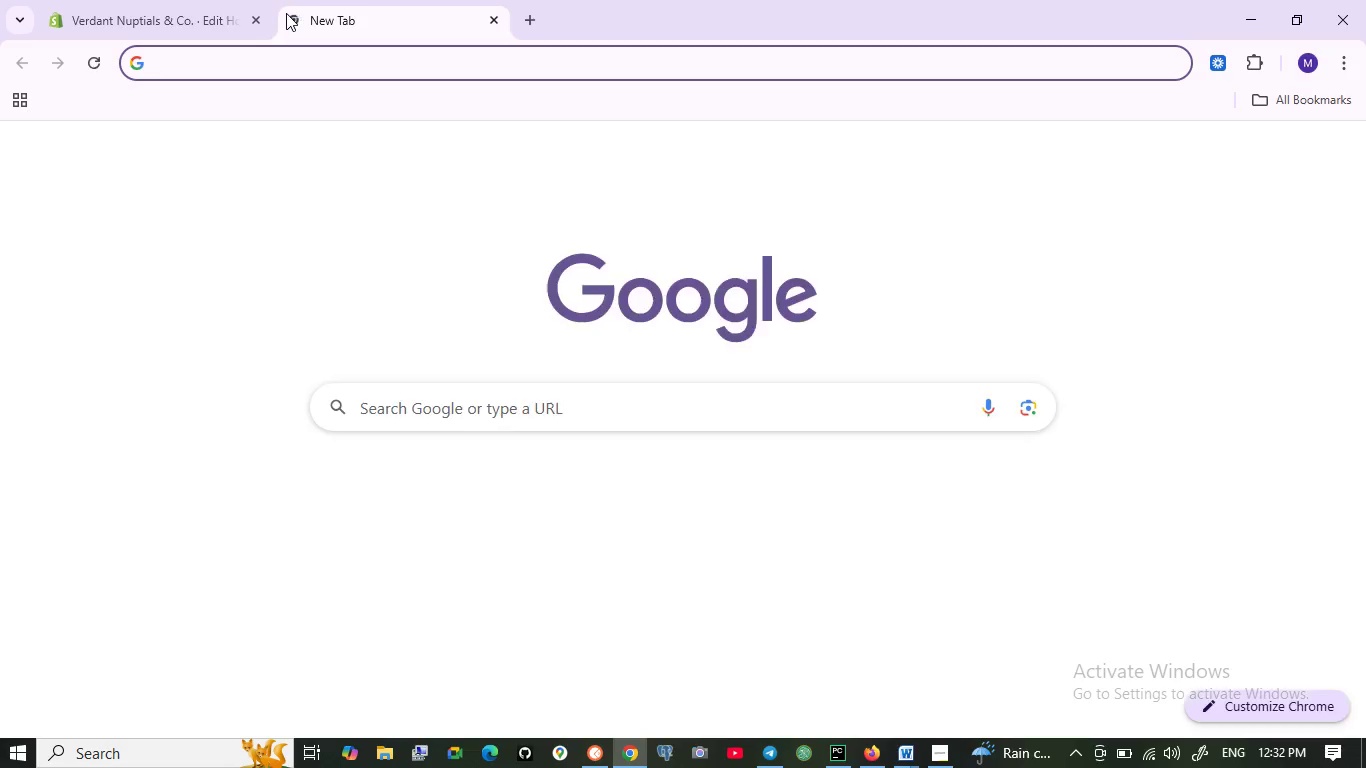 
type(unspl)
 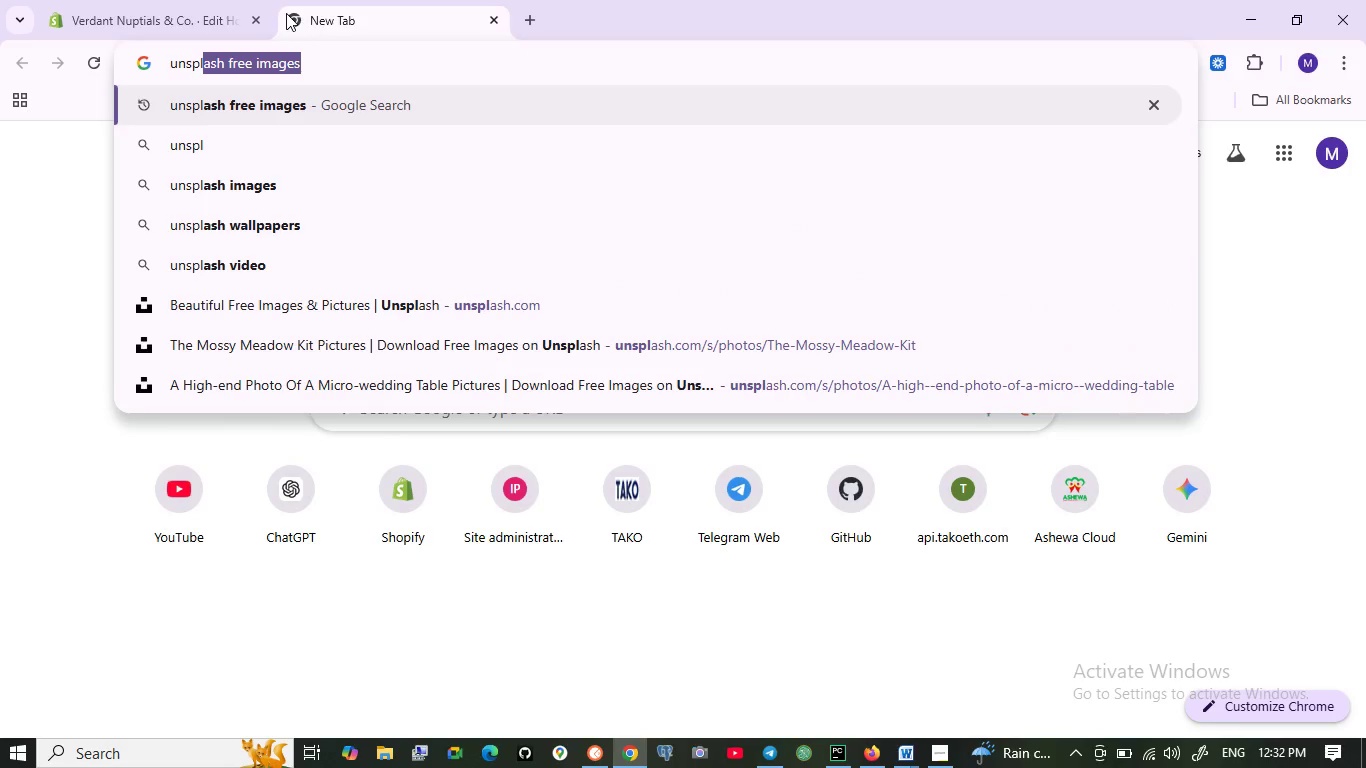 
key(Enter)
 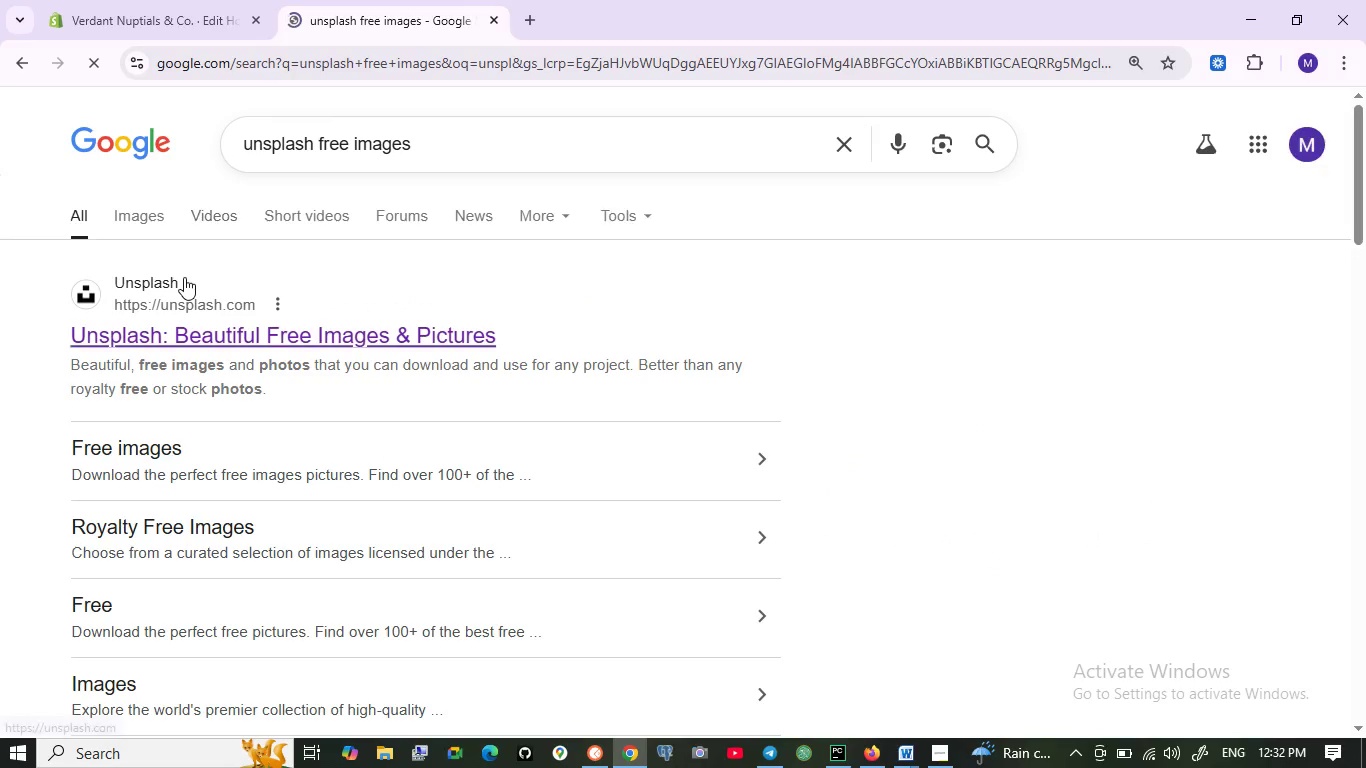 
left_click([204, 340])
 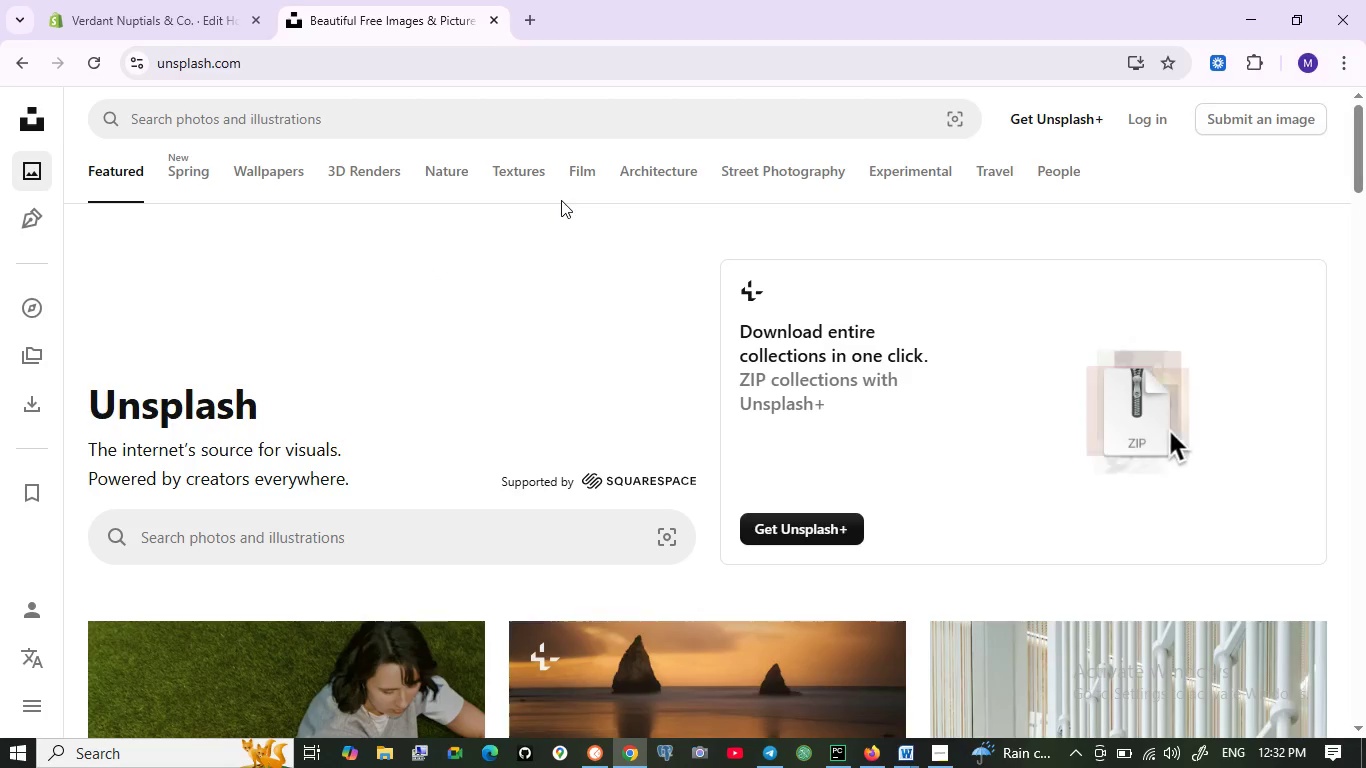 
wait(7.41)
 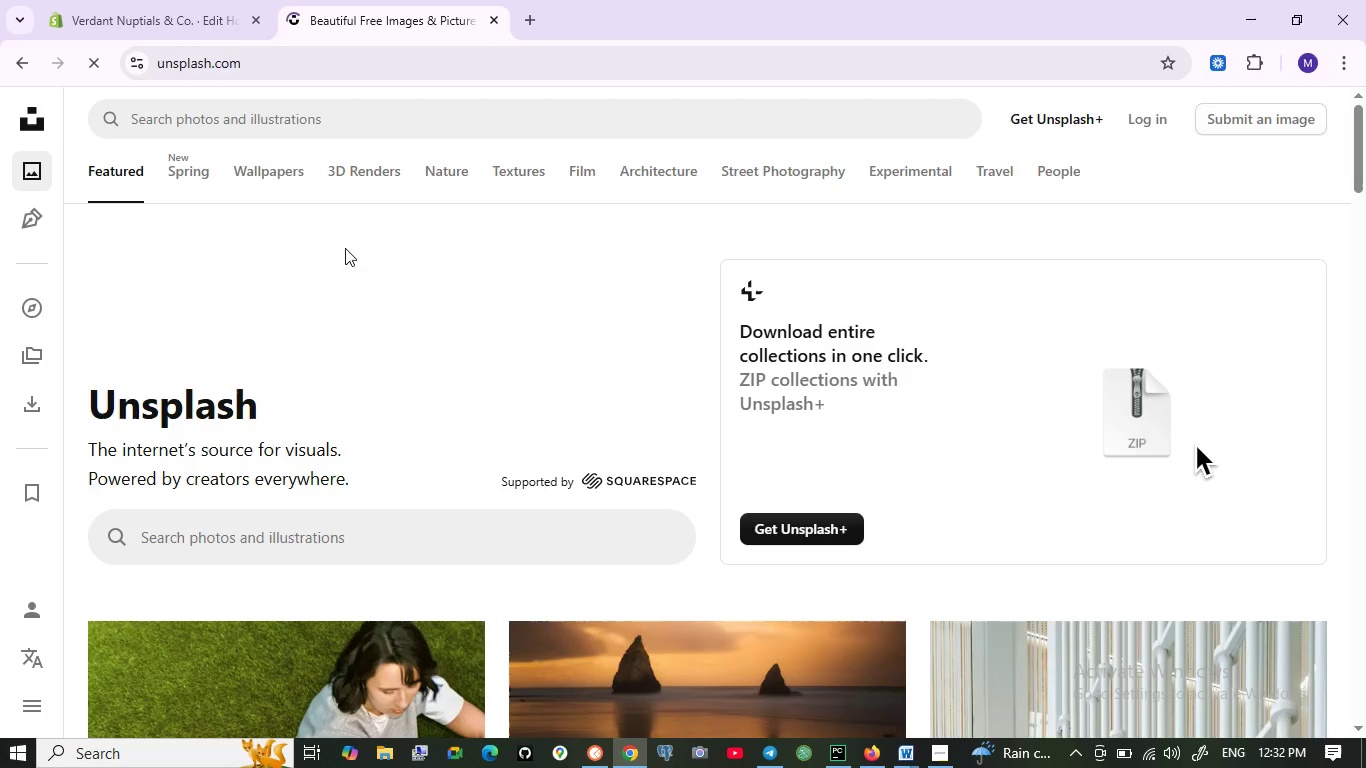 
left_click([500, 121])
 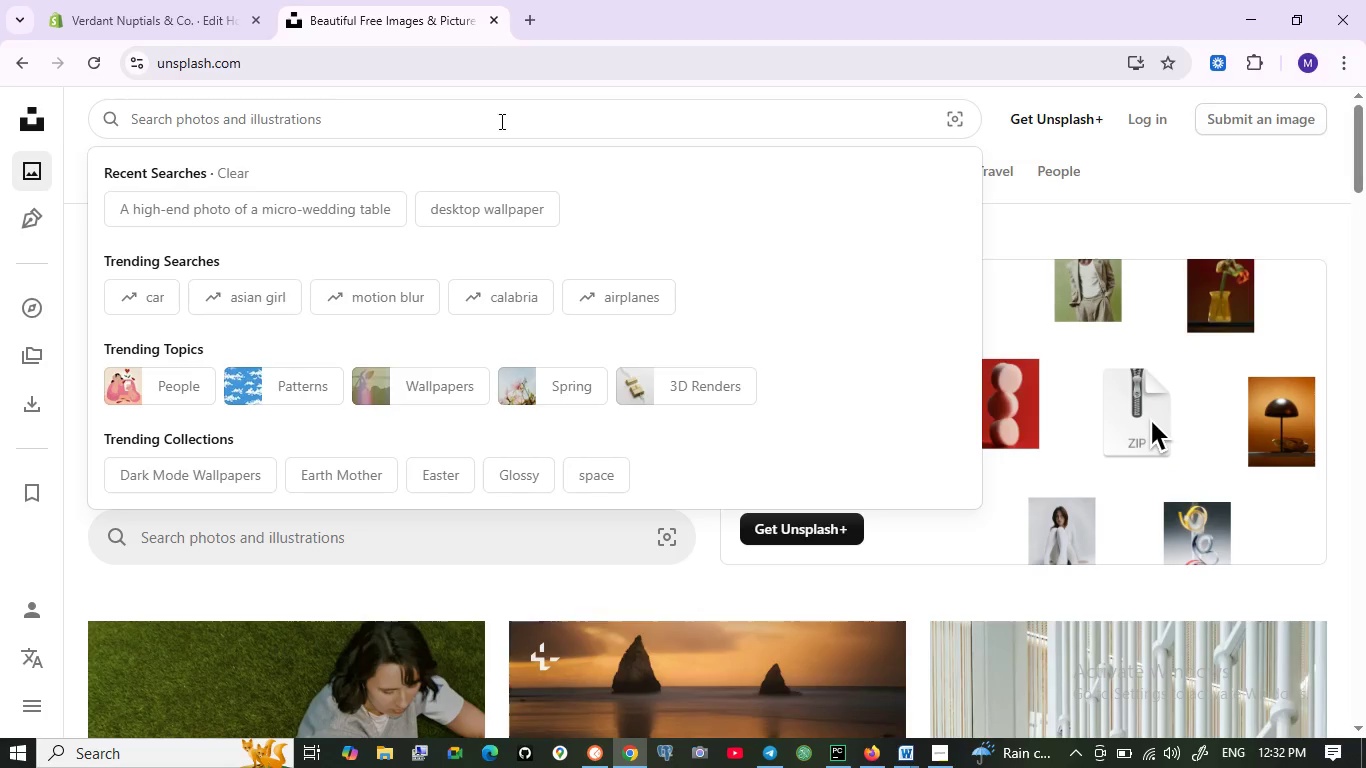 
type(weeding table)
 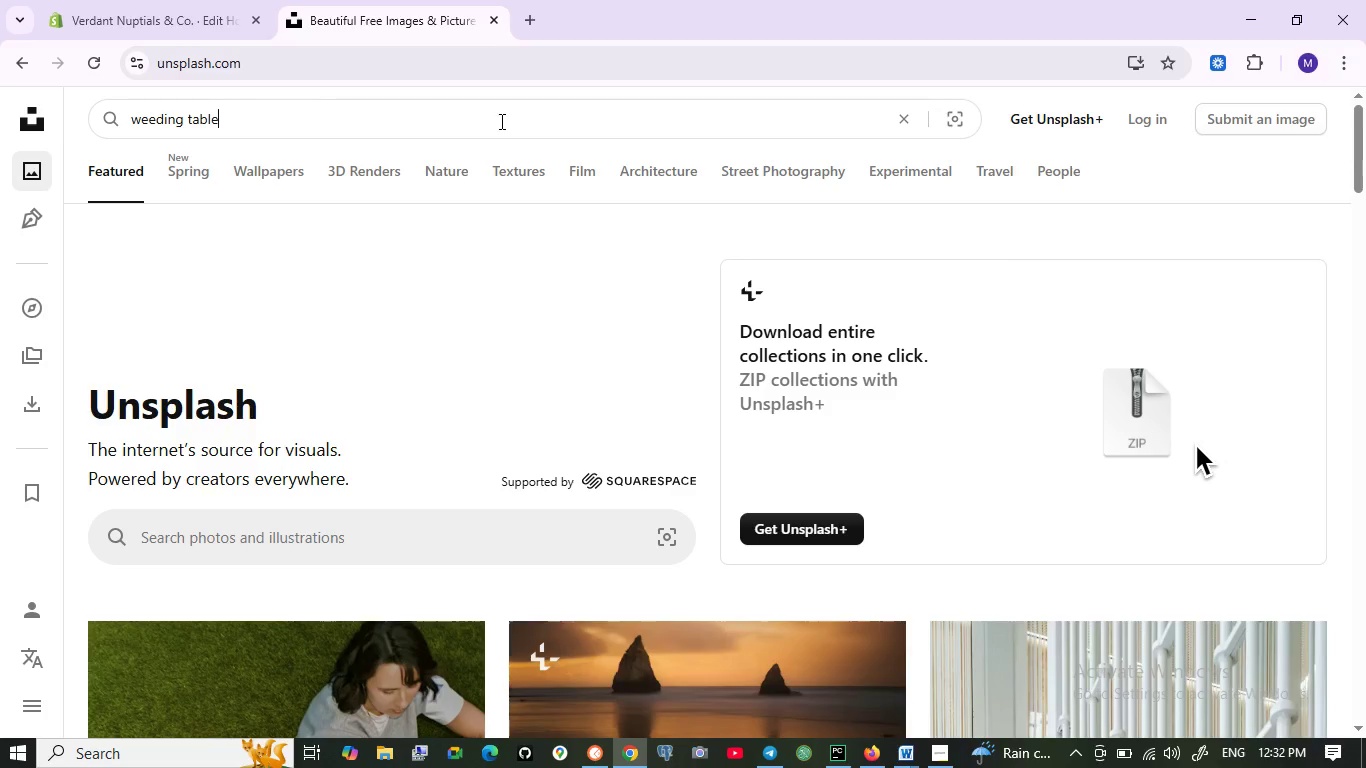 
key(Enter)
 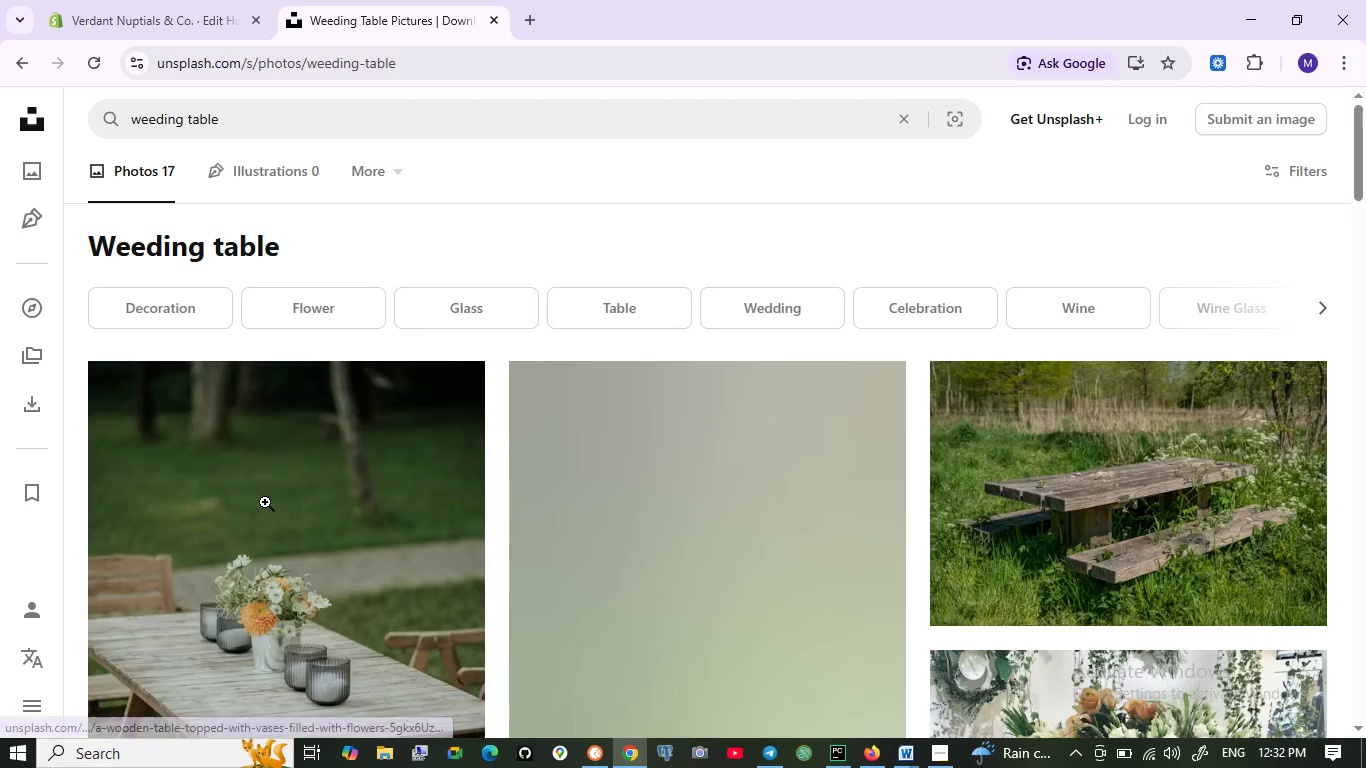 
scroll: coordinate [661, 555], scroll_direction: down, amount: 6.0
 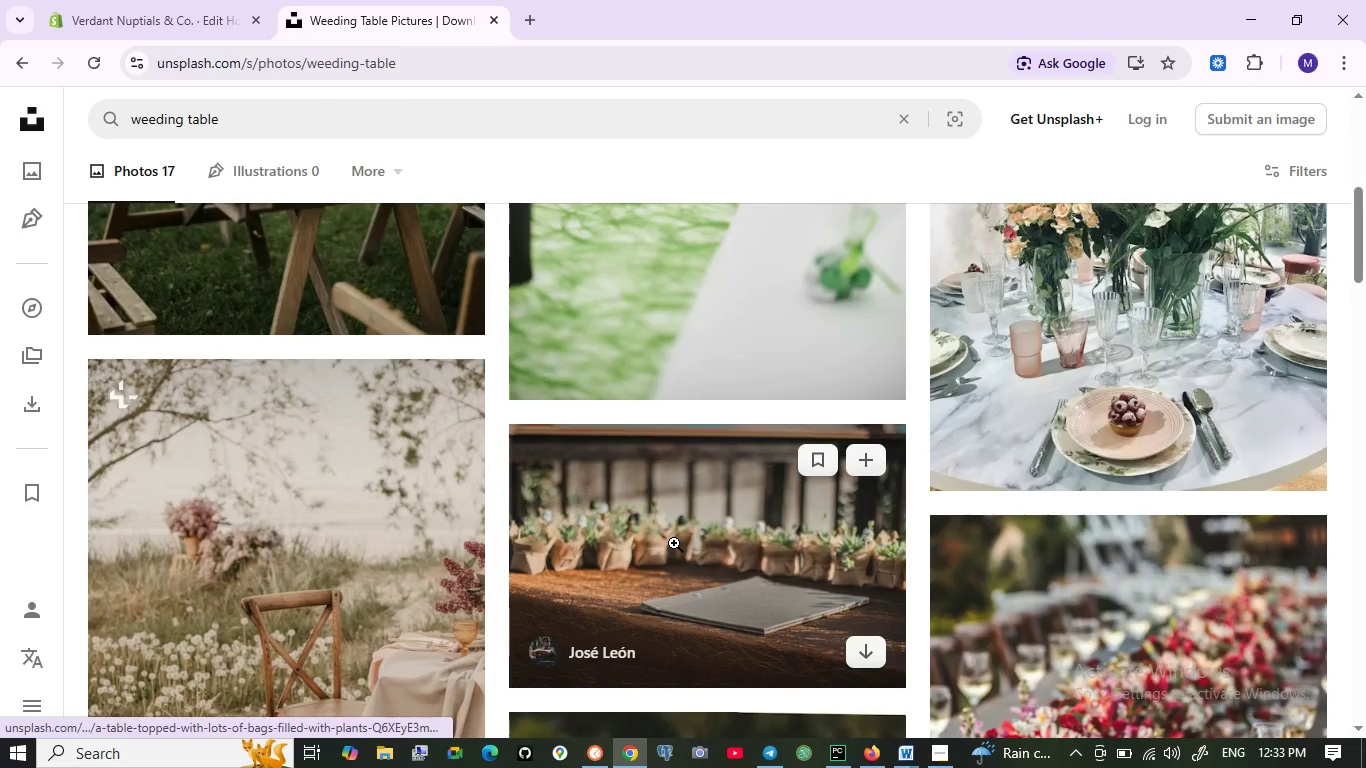 
scroll: coordinate [674, 543], scroll_direction: none, amount: 0.0
 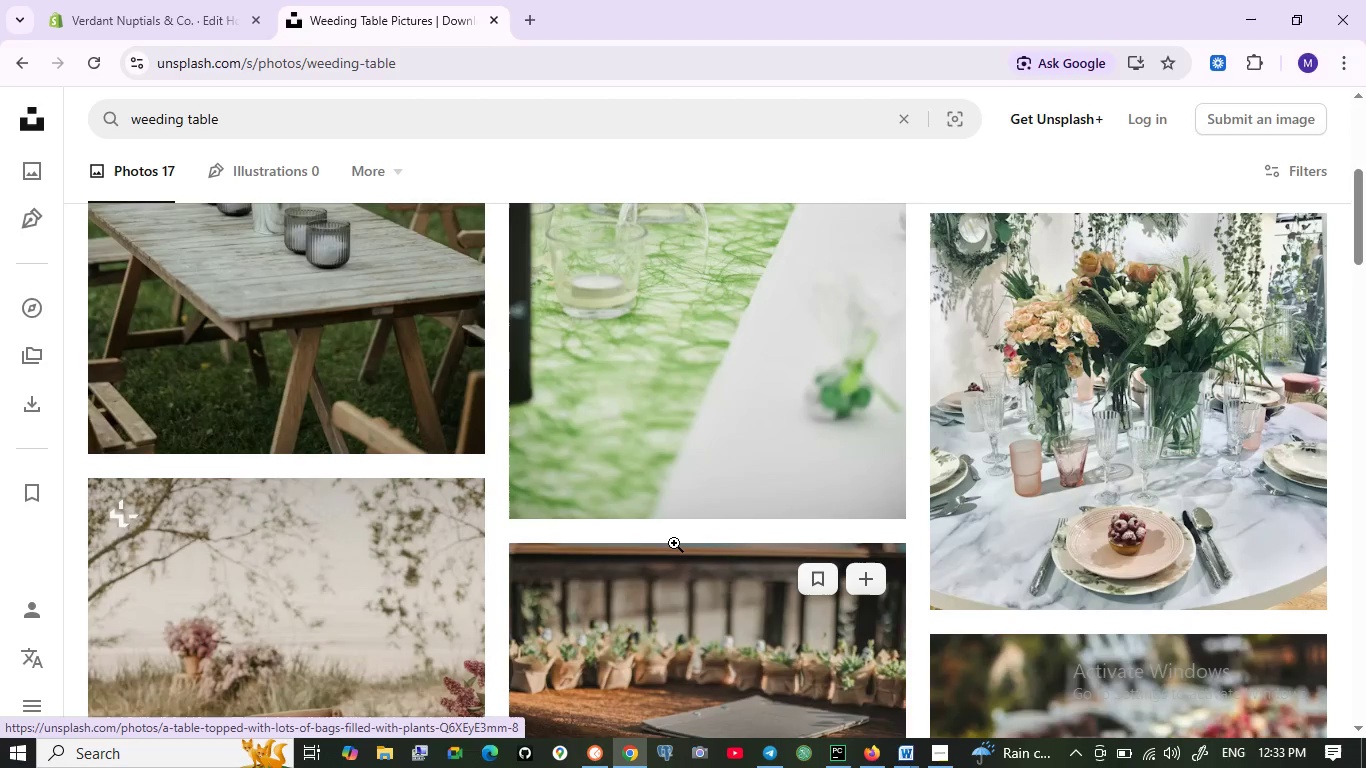 
scroll: coordinate [674, 543], scroll_direction: up, amount: 1.0
 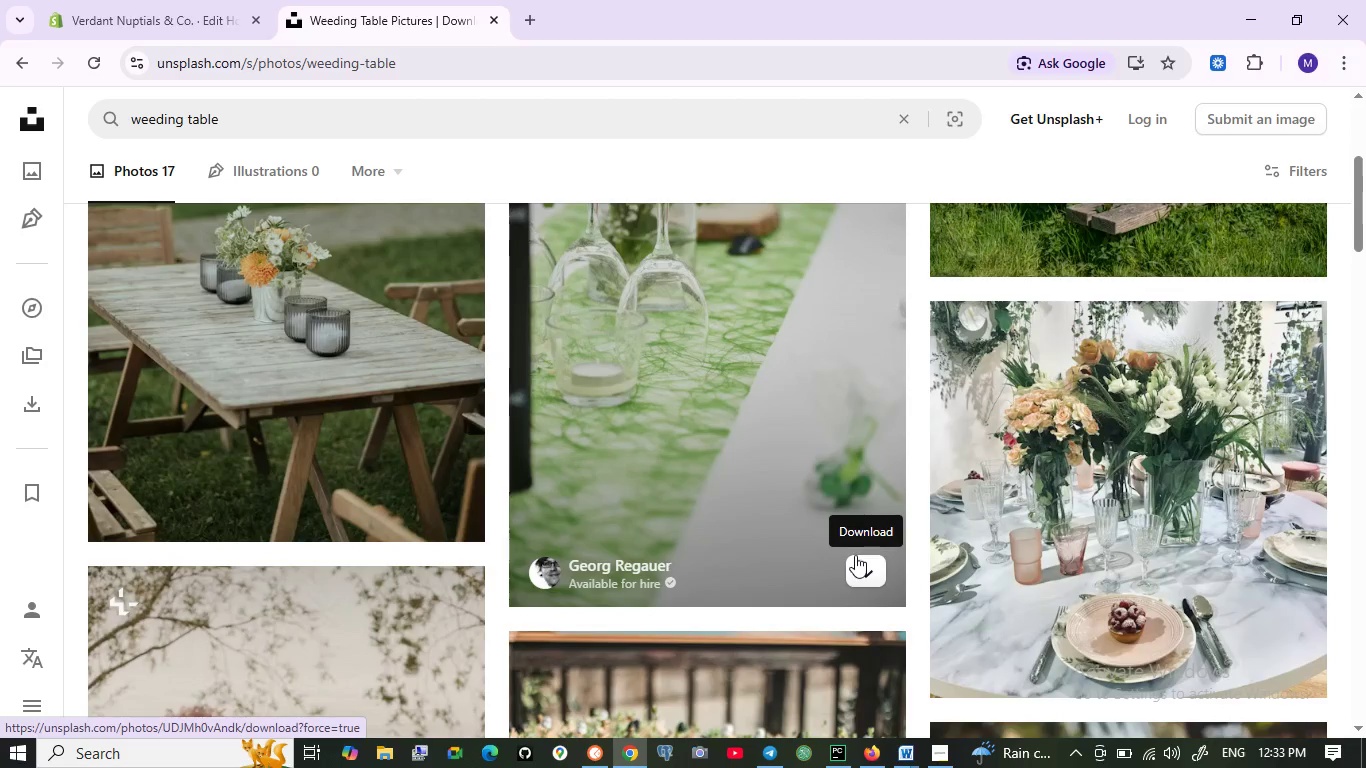 
left_click([855, 557])
 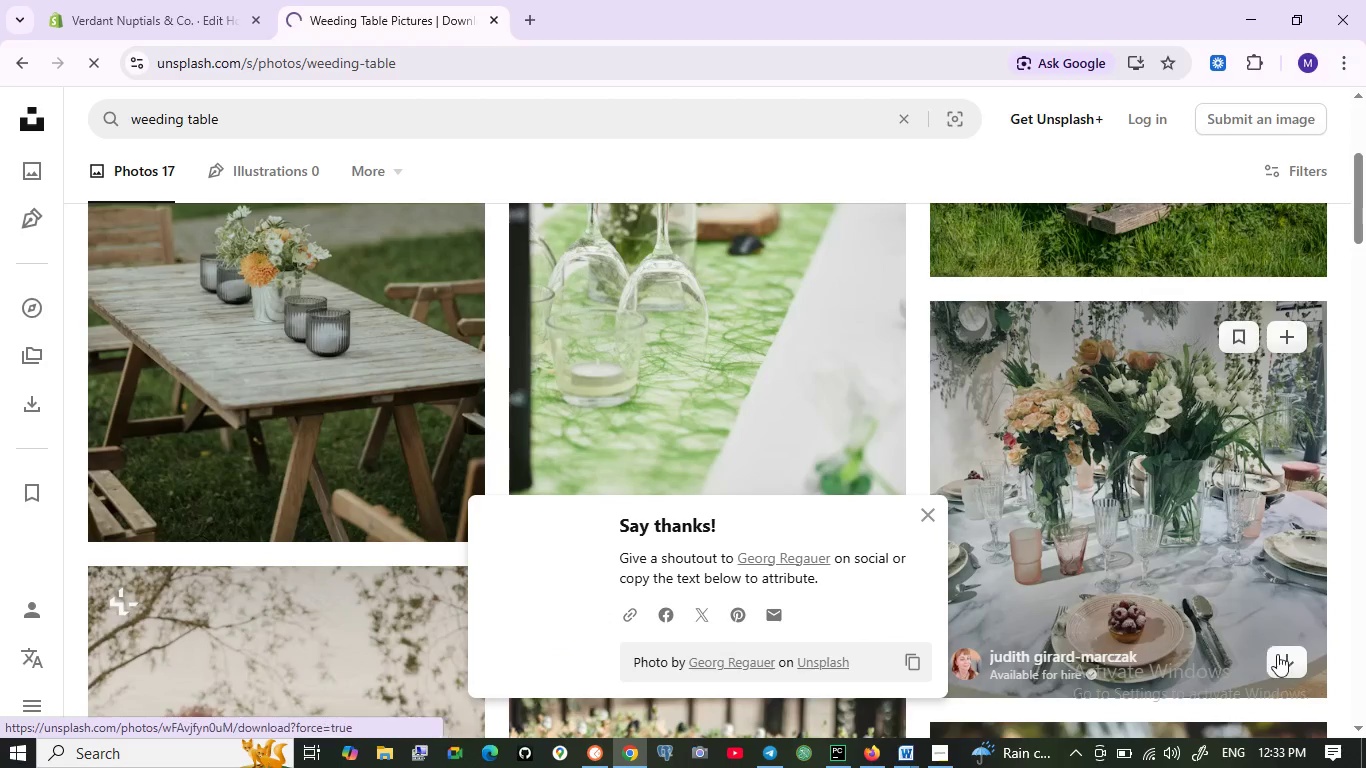 
left_click([1282, 659])
 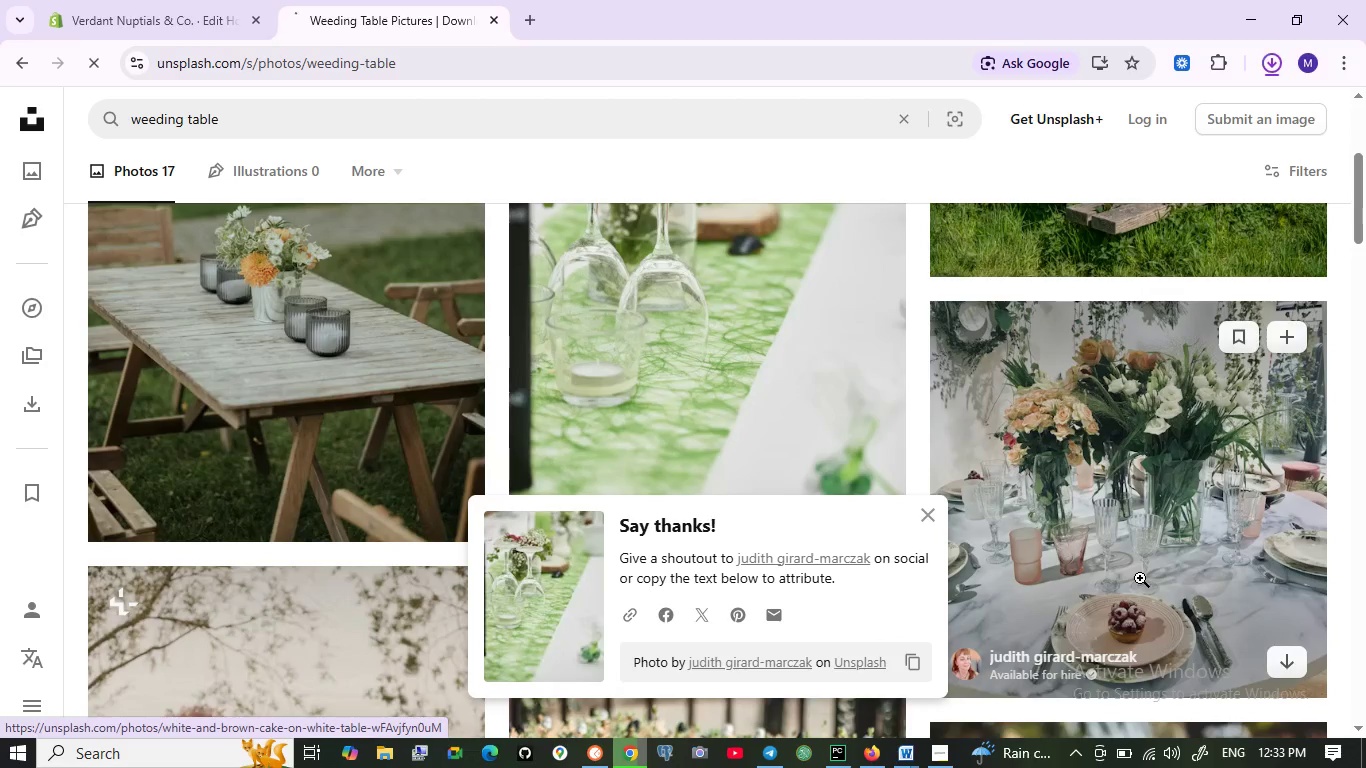 
scroll: coordinate [866, 419], scroll_direction: down, amount: 7.0
 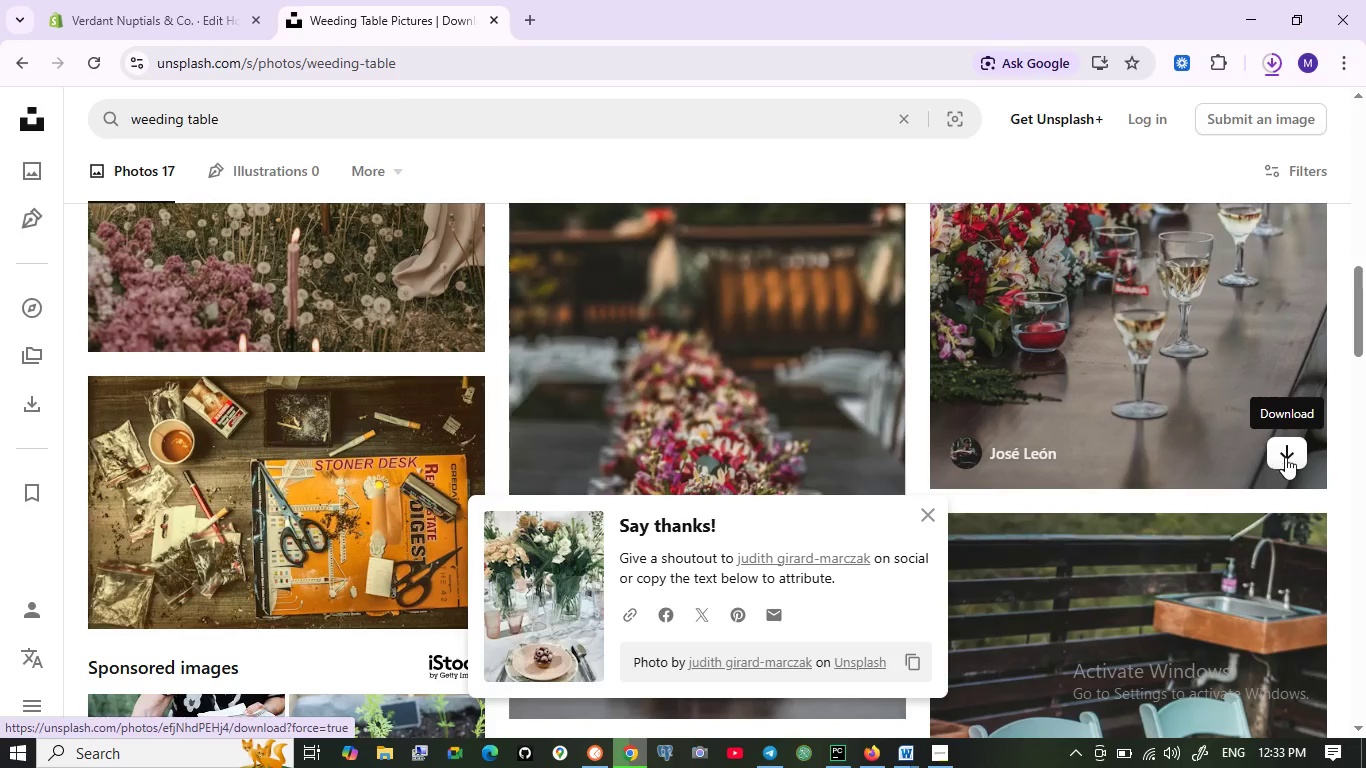 
left_click([1290, 457])
 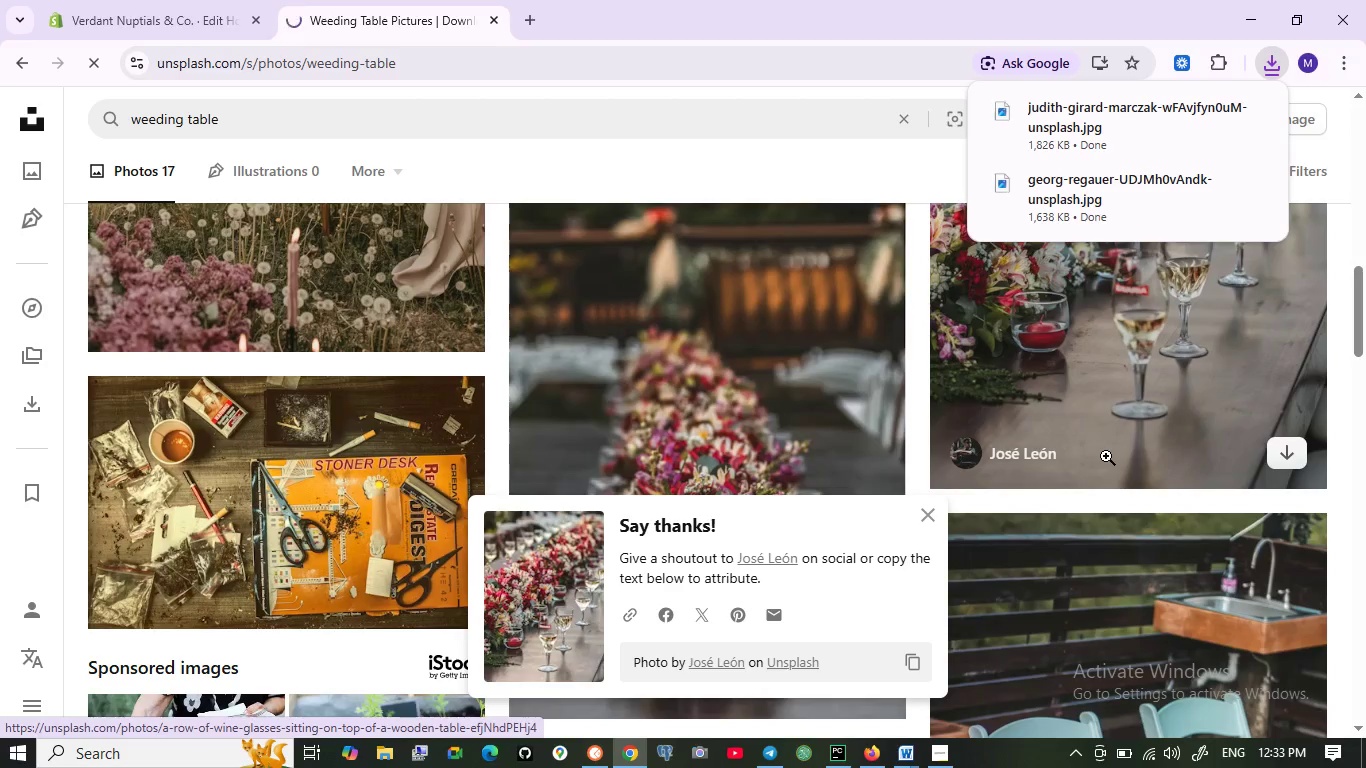 
scroll: coordinate [1106, 456], scroll_direction: up, amount: 2.0
 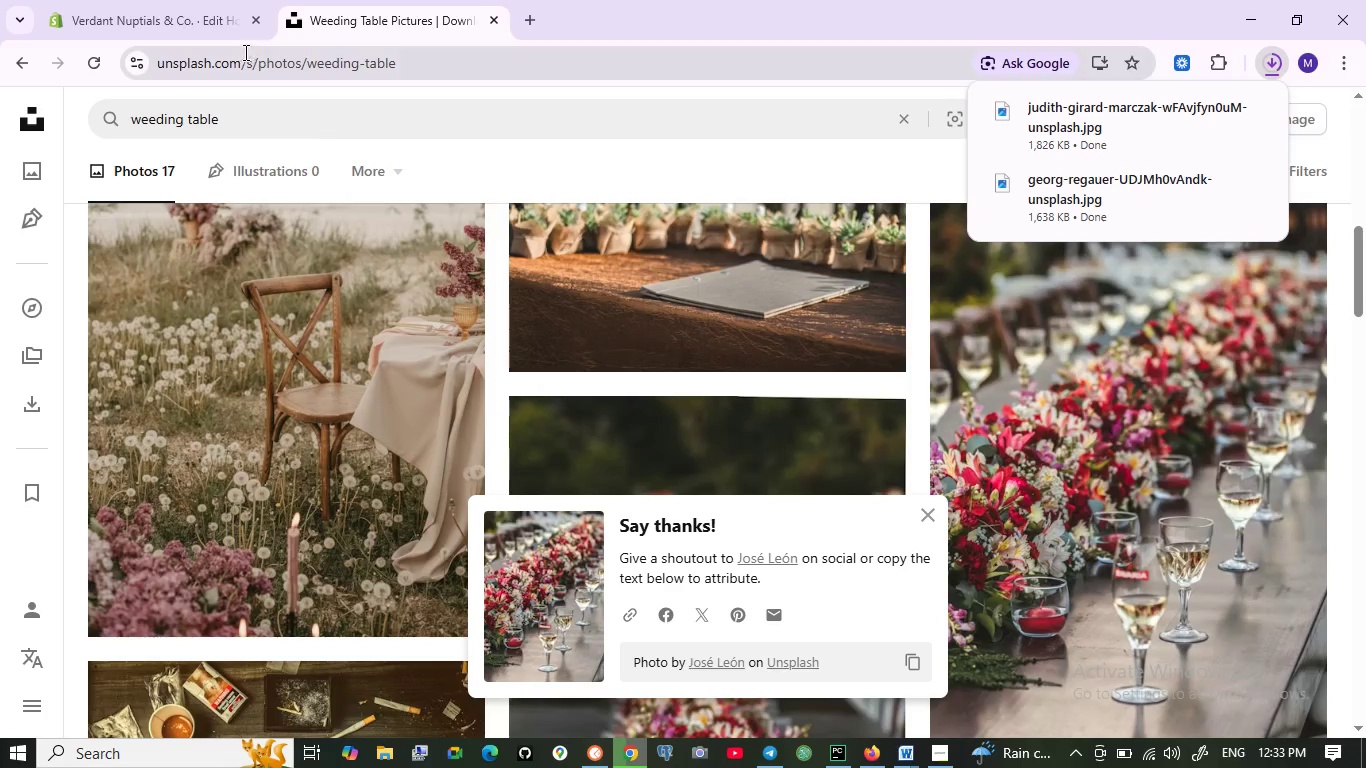 
left_click([188, 16])
 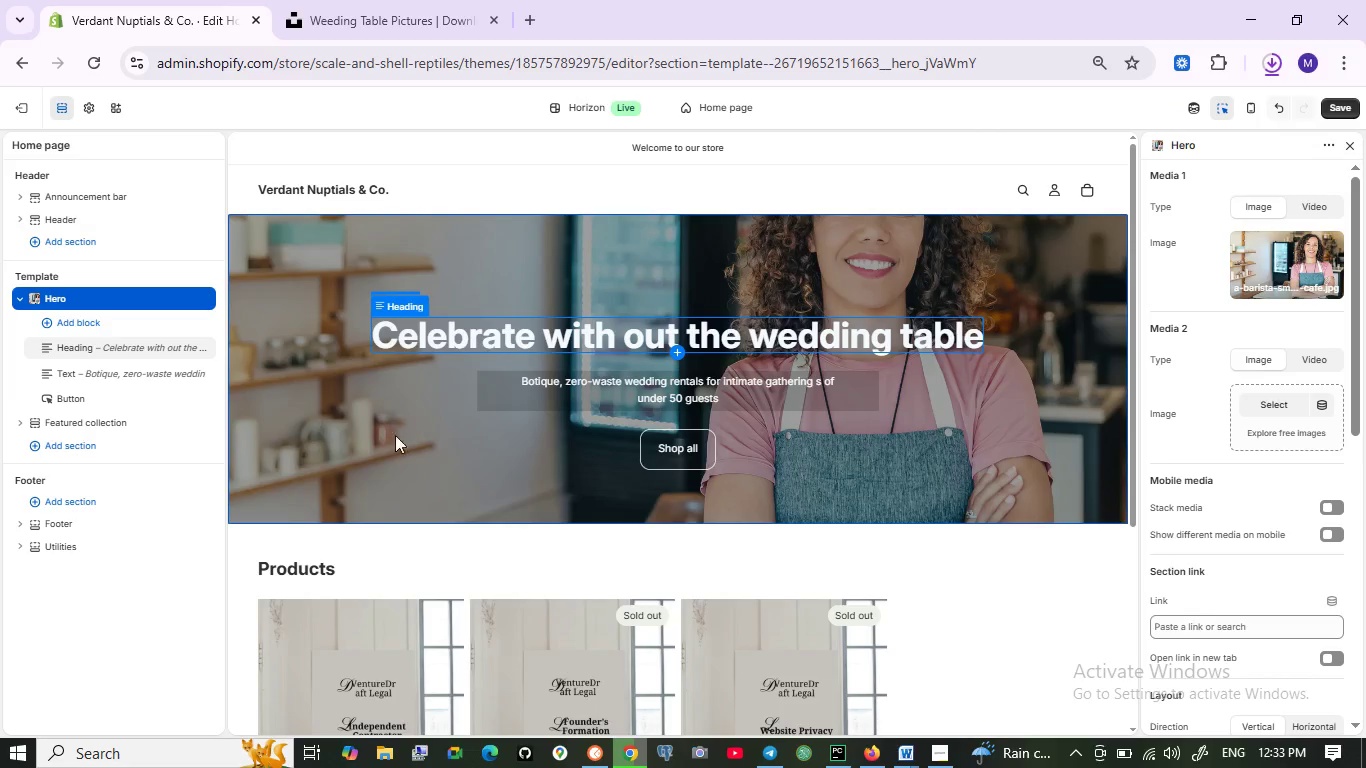 
left_click([361, 422])
 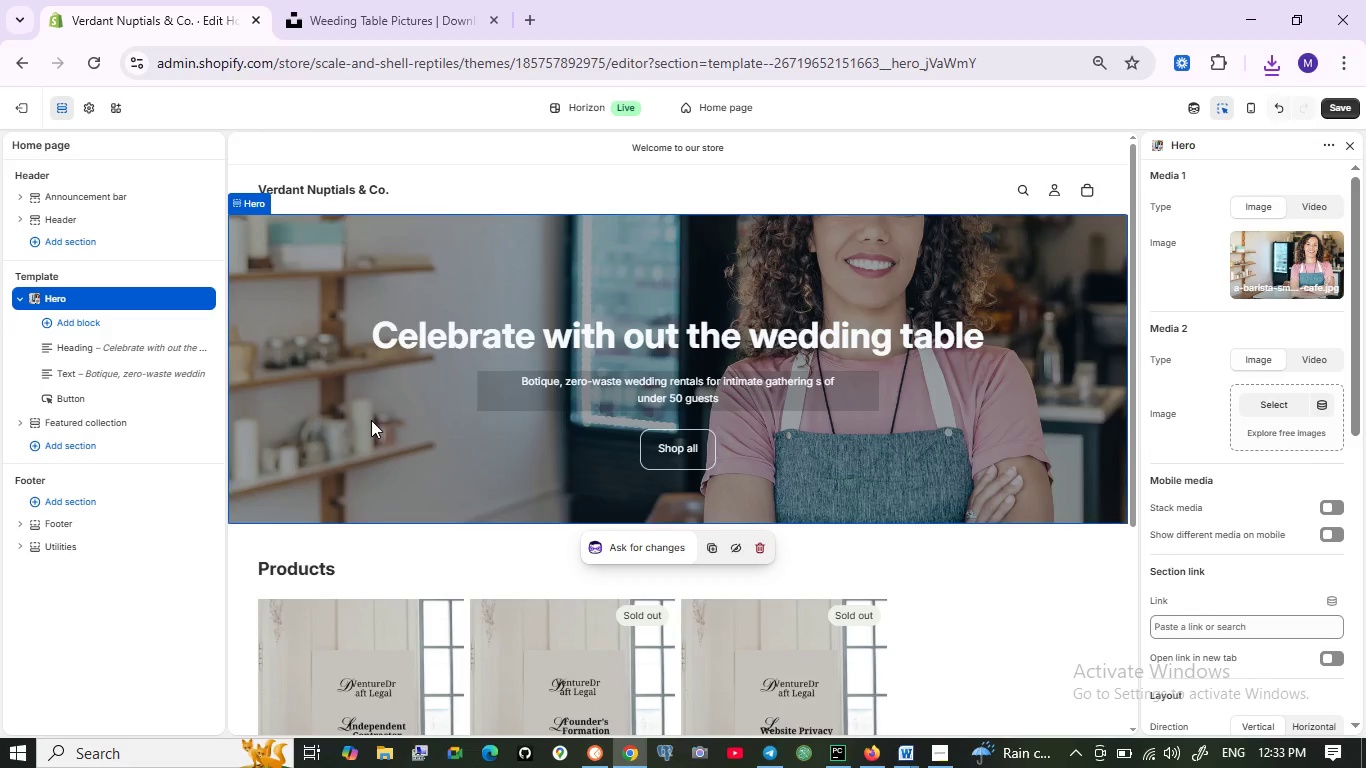 
wait(28.94)
 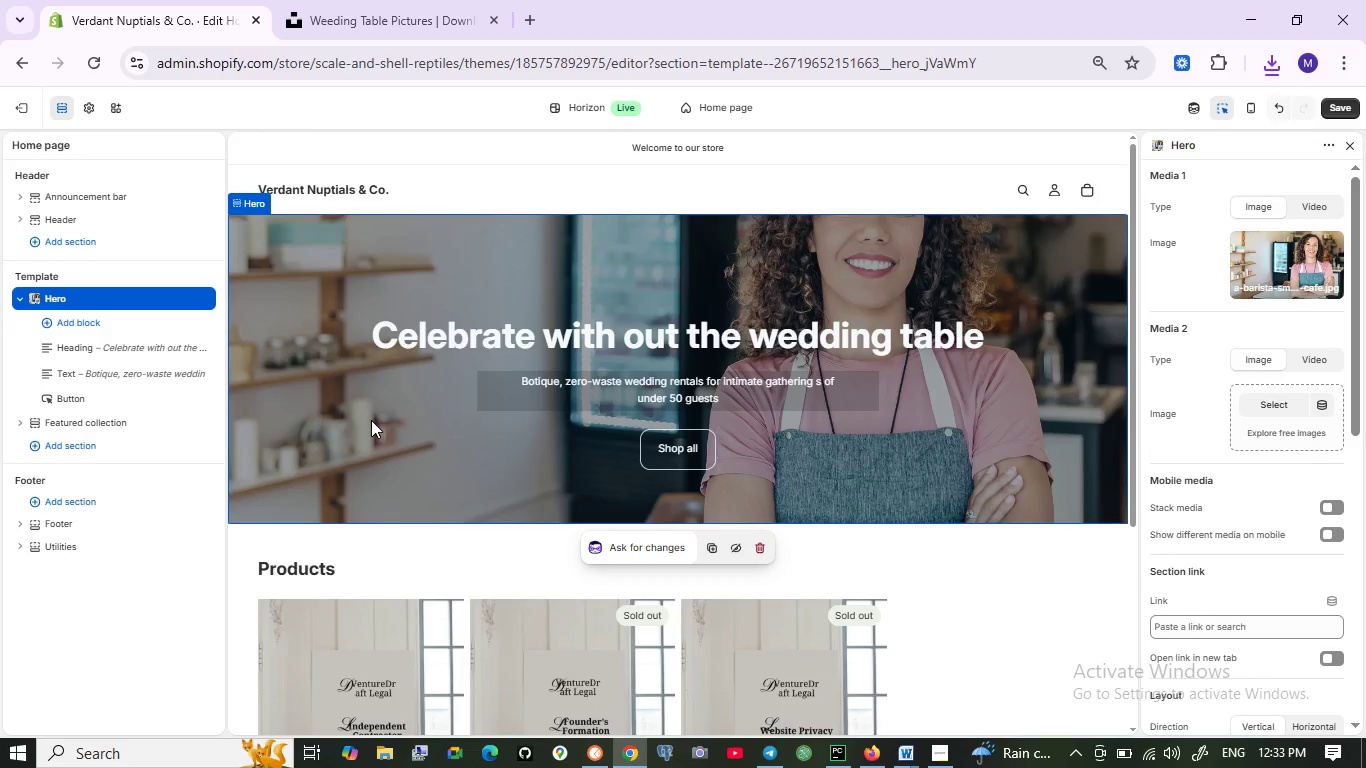 
left_click([386, 413])
 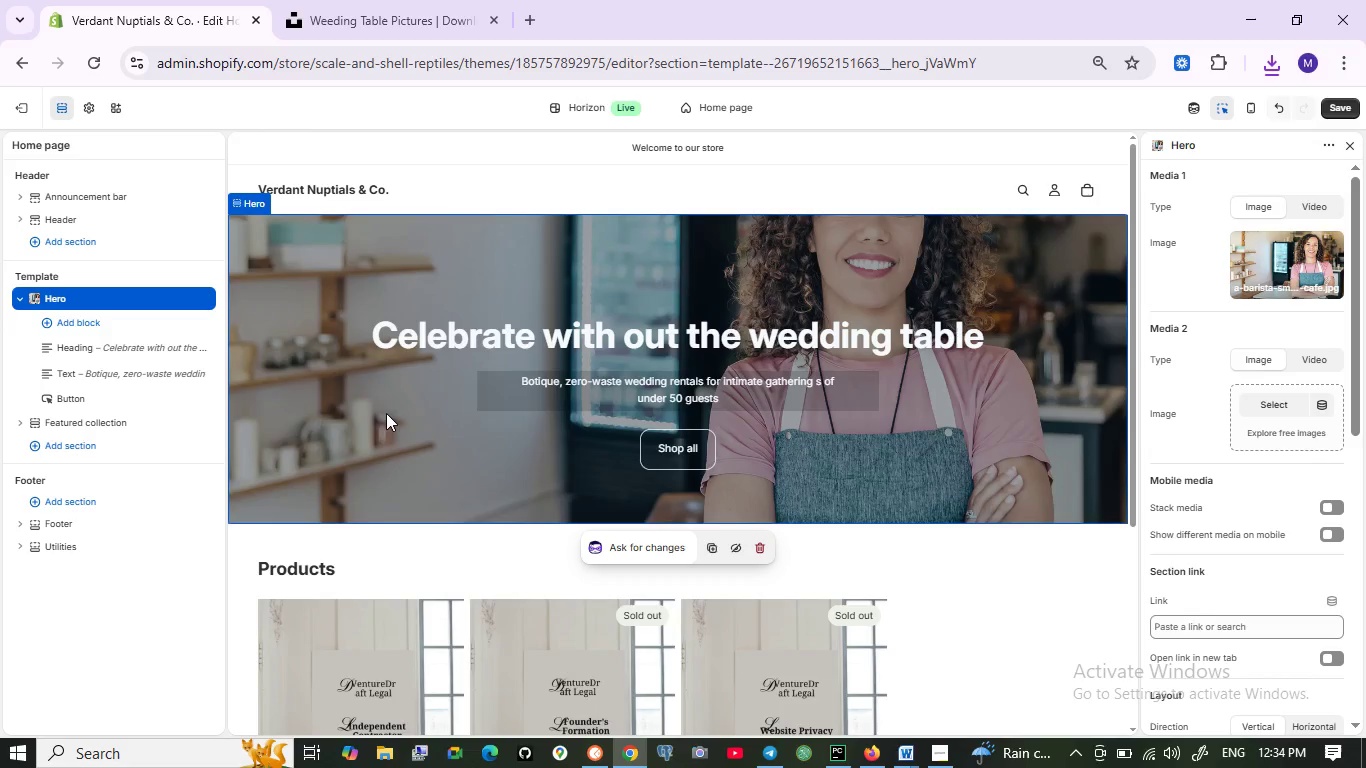 
wait(22.75)
 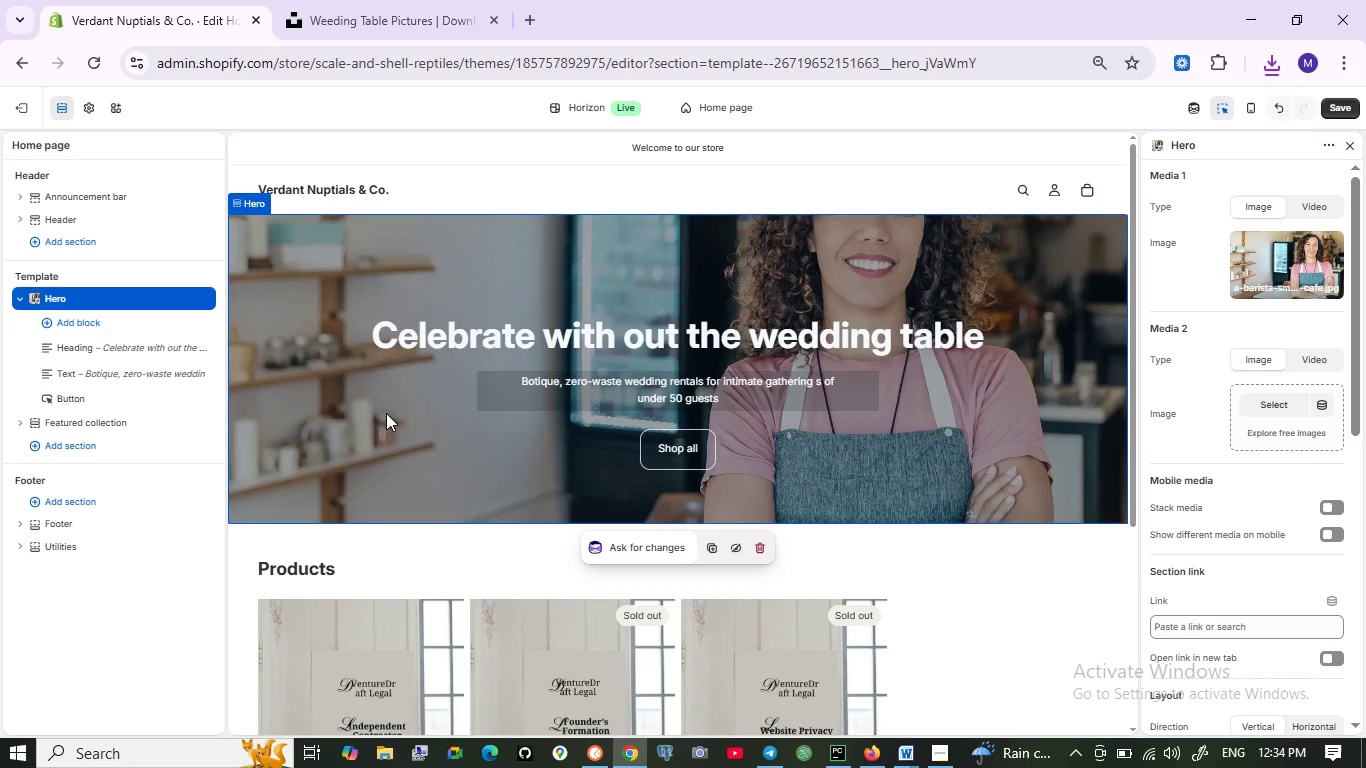 
left_click([384, 413])
 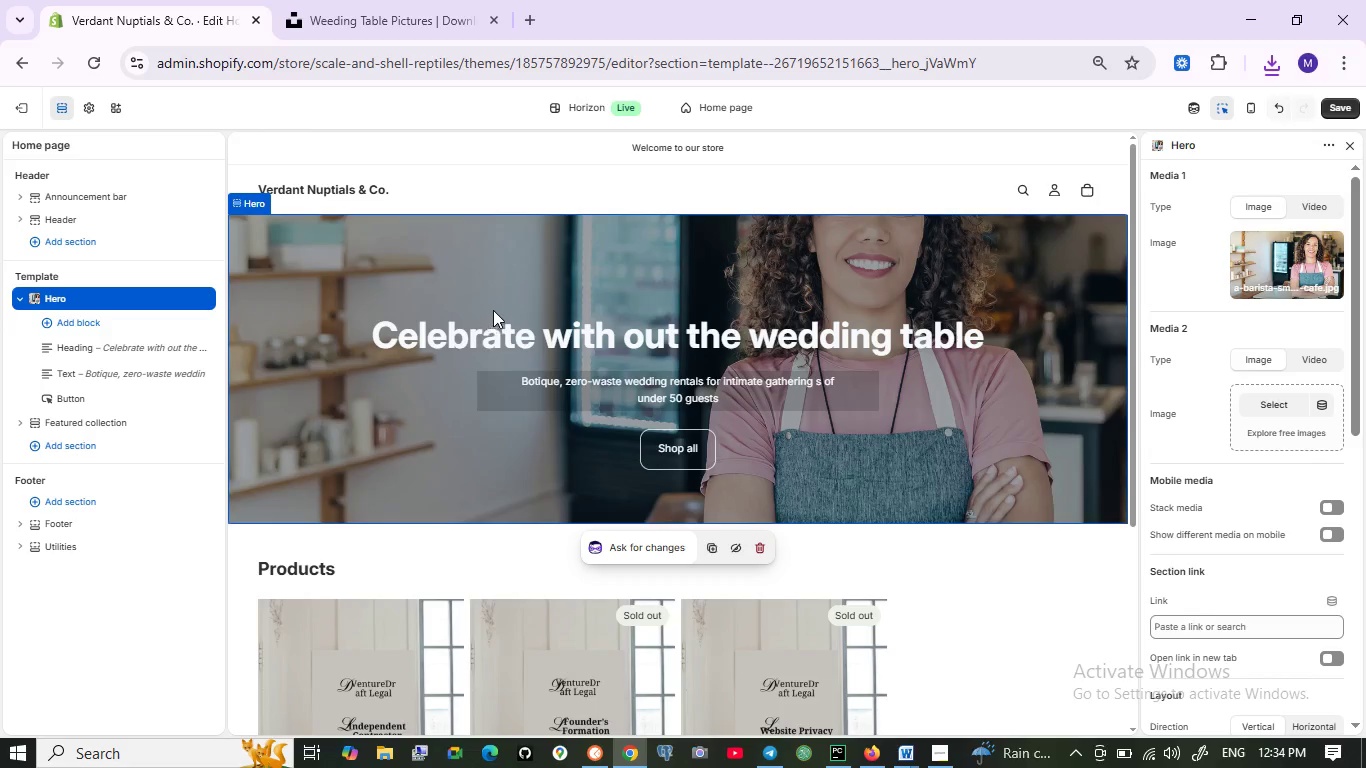 
left_click([522, 283])
 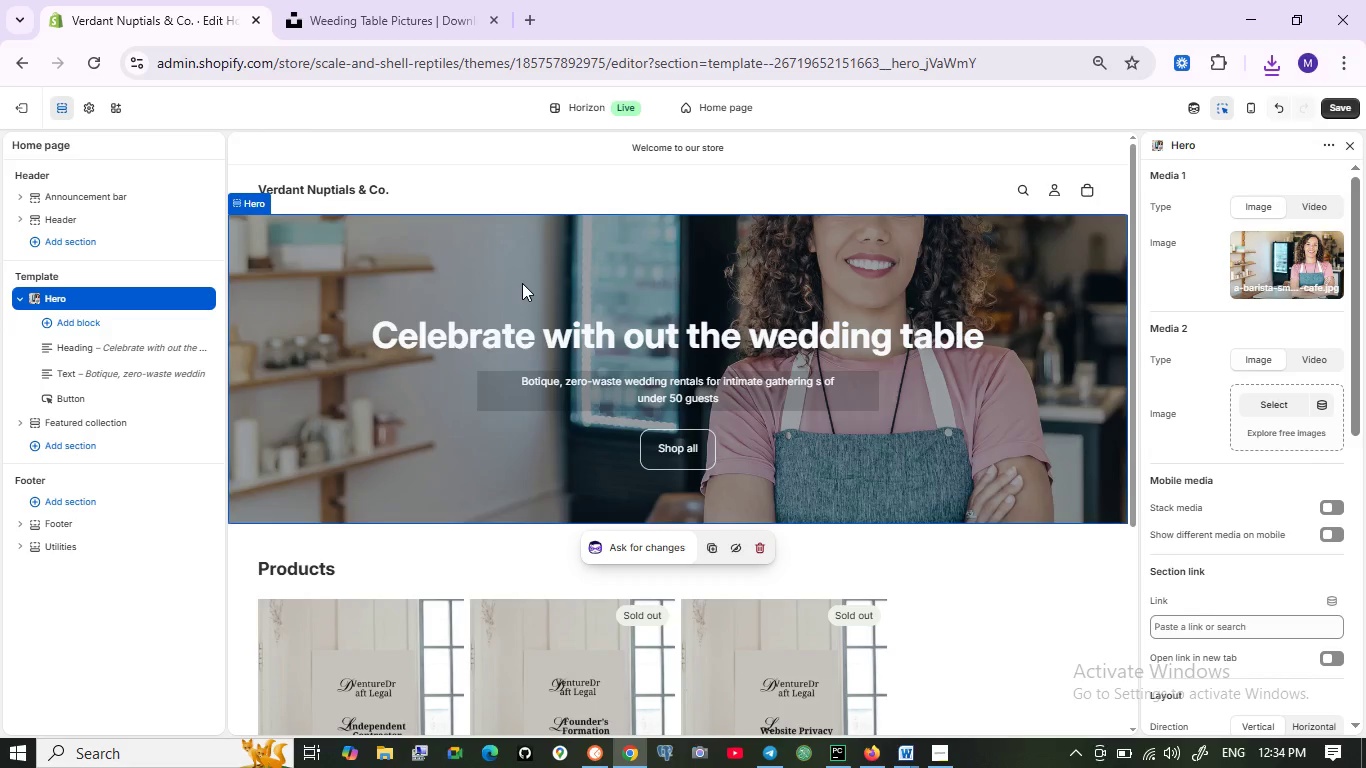 
double_click([522, 283])
 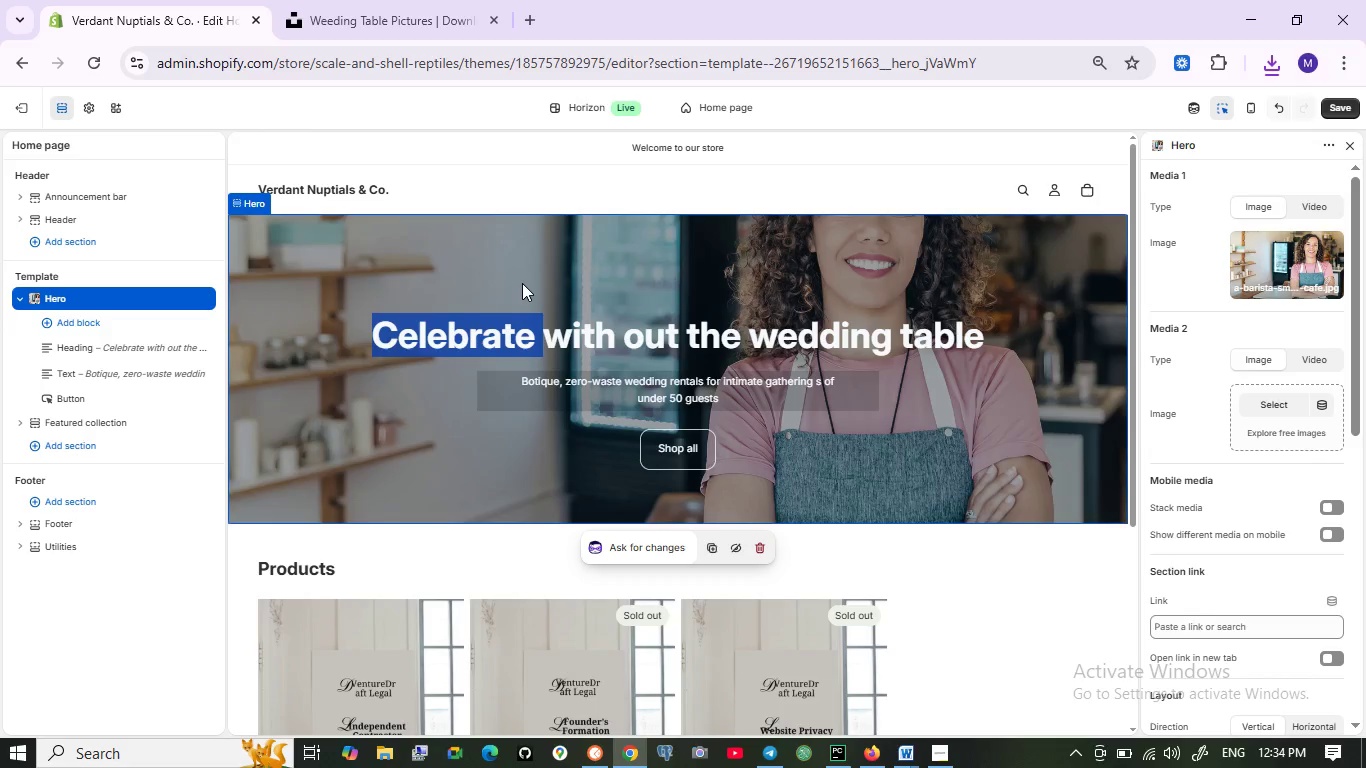 
triple_click([522, 283])
 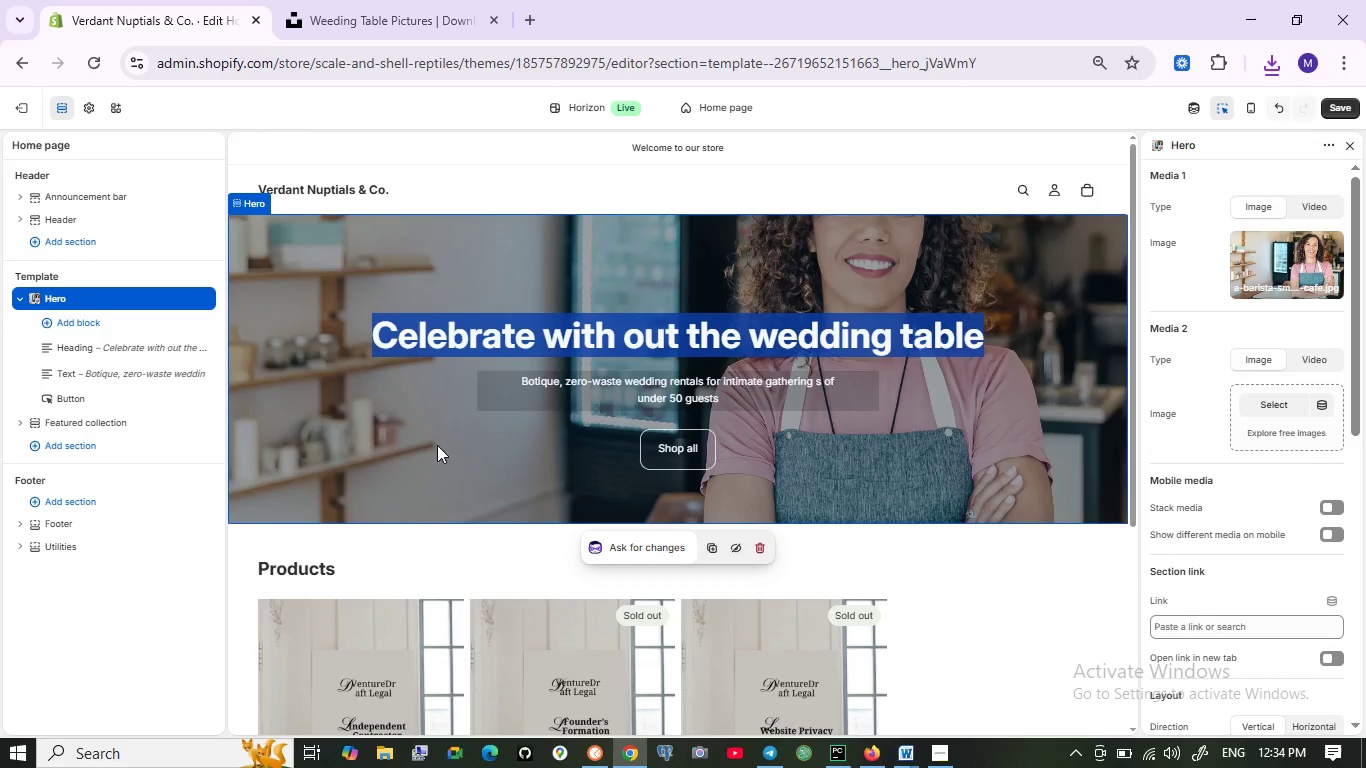 
double_click([437, 445])
 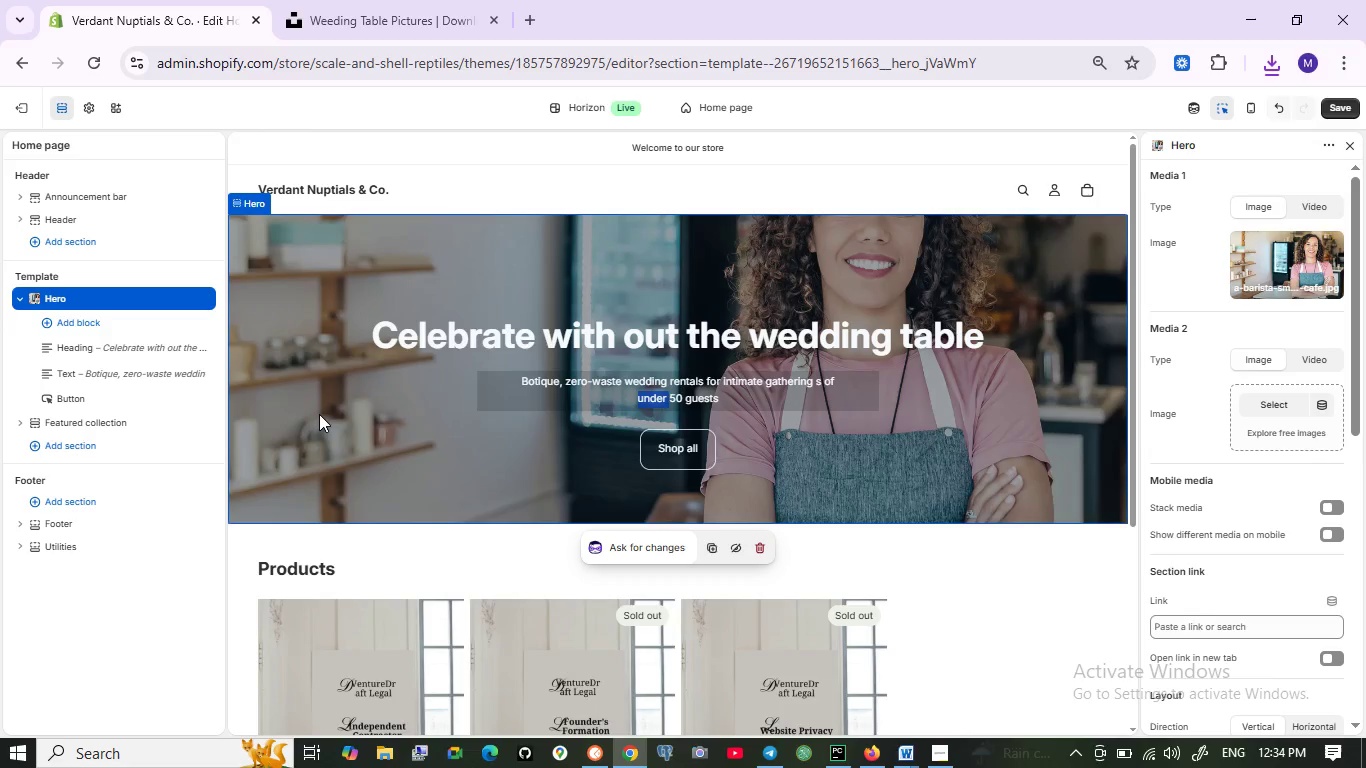 
double_click([319, 414])
 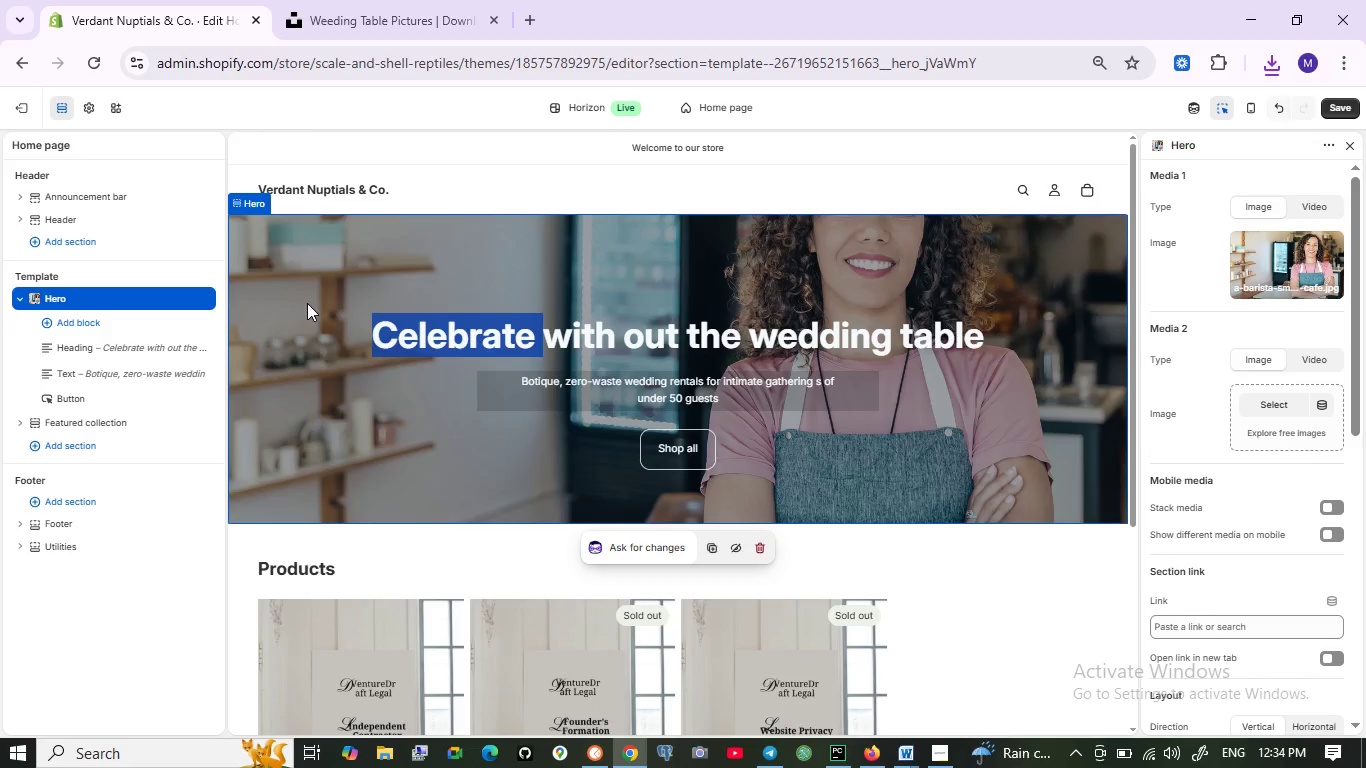 
double_click([307, 303])
 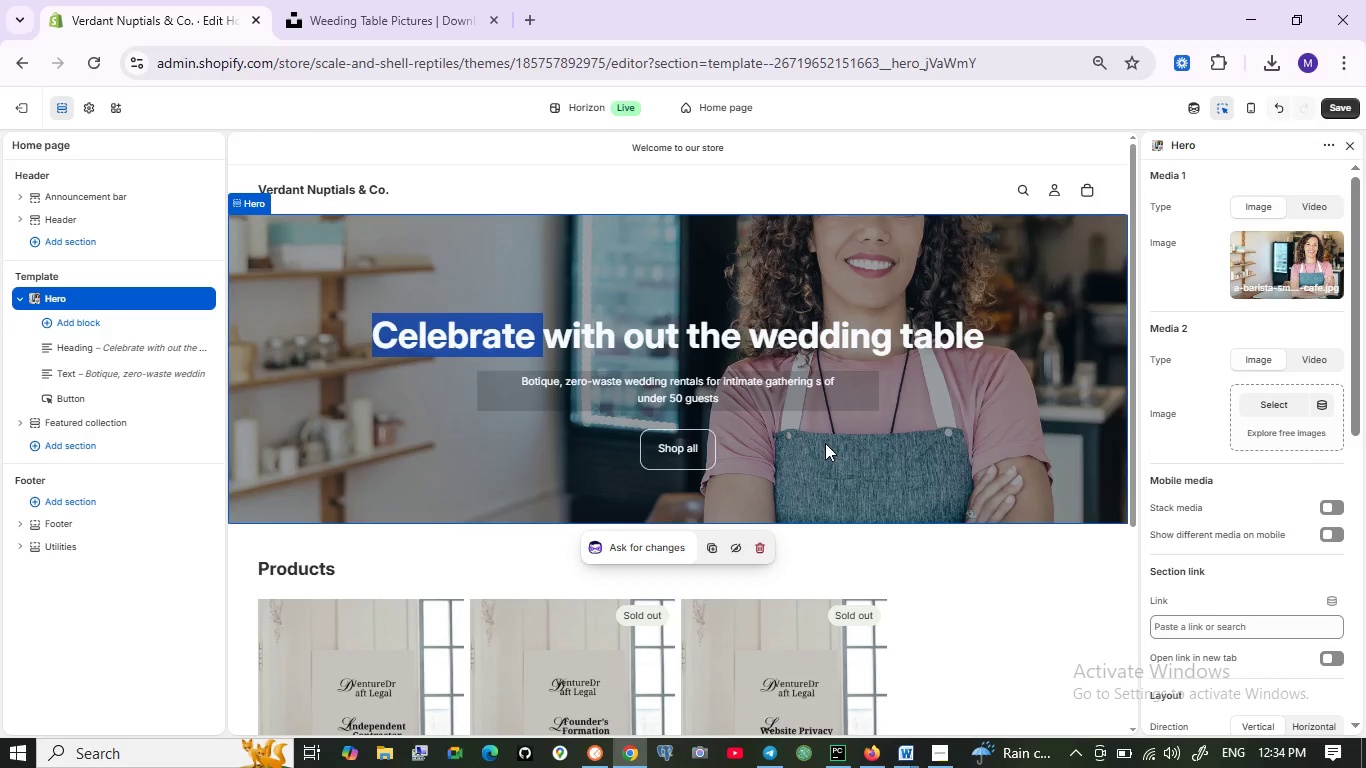 
double_click([825, 443])
 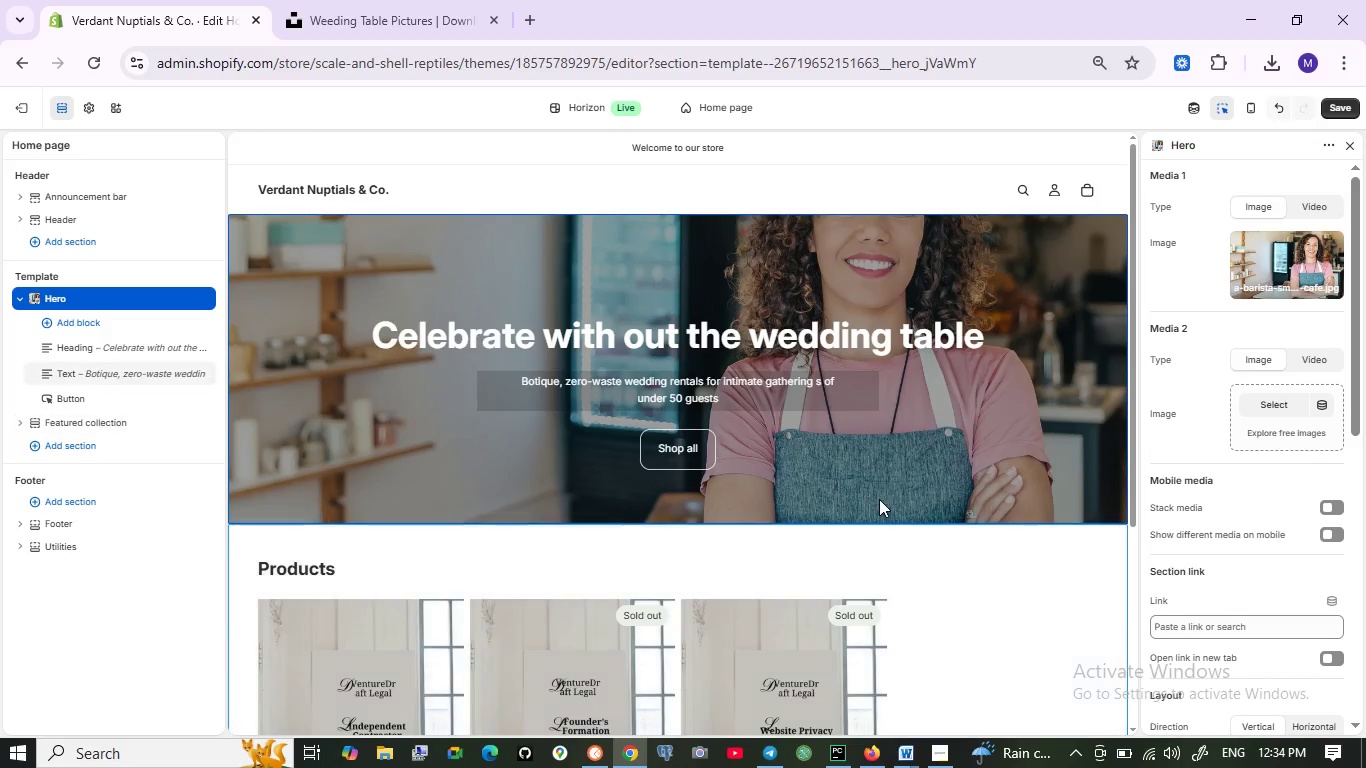 
left_click([884, 482])
 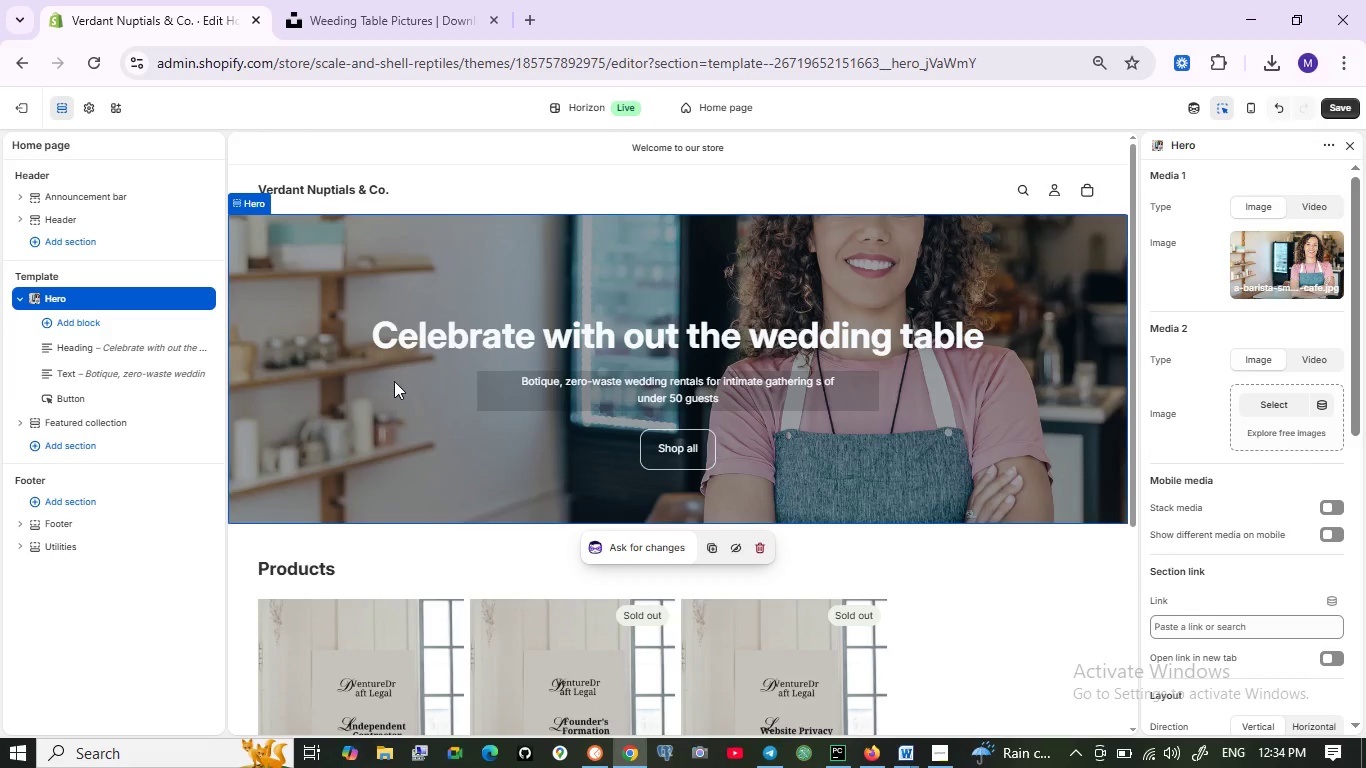 
left_click([369, 395])
 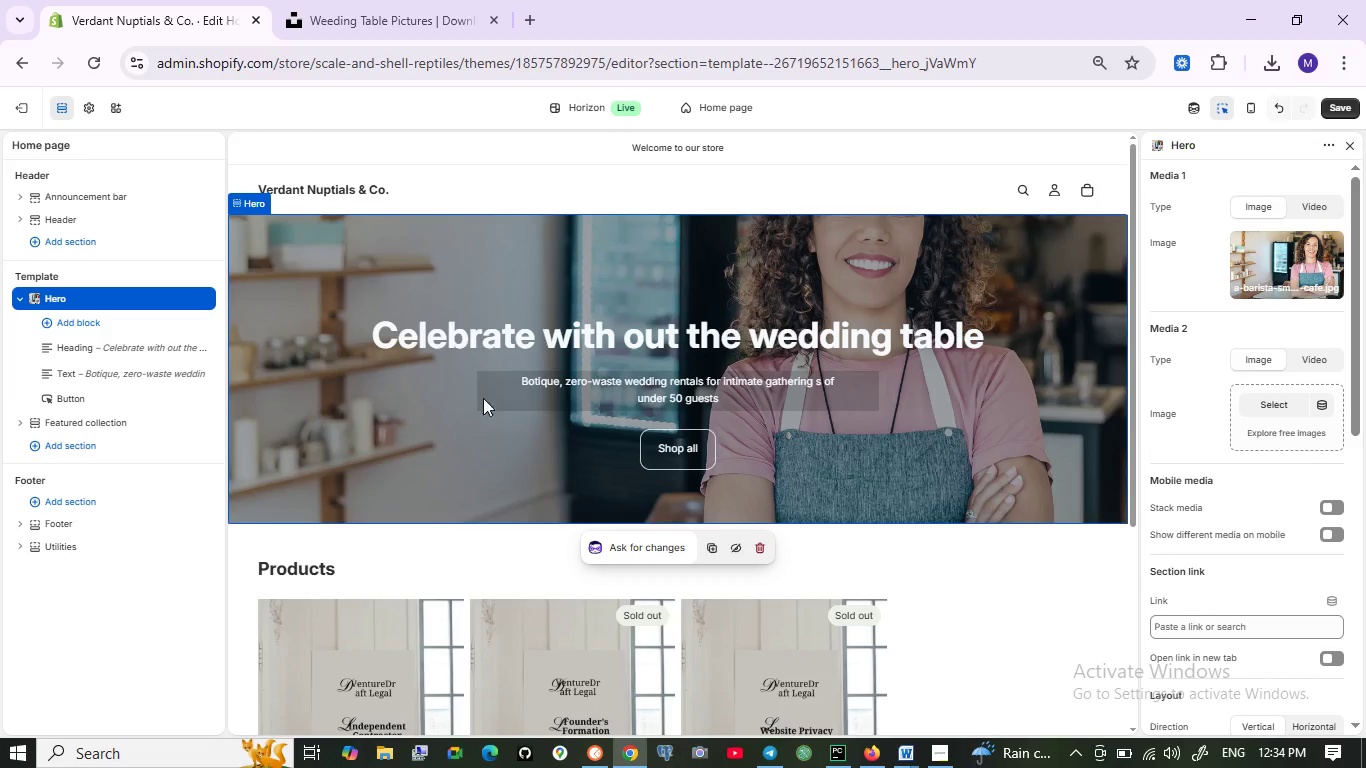 
left_click([513, 399])
 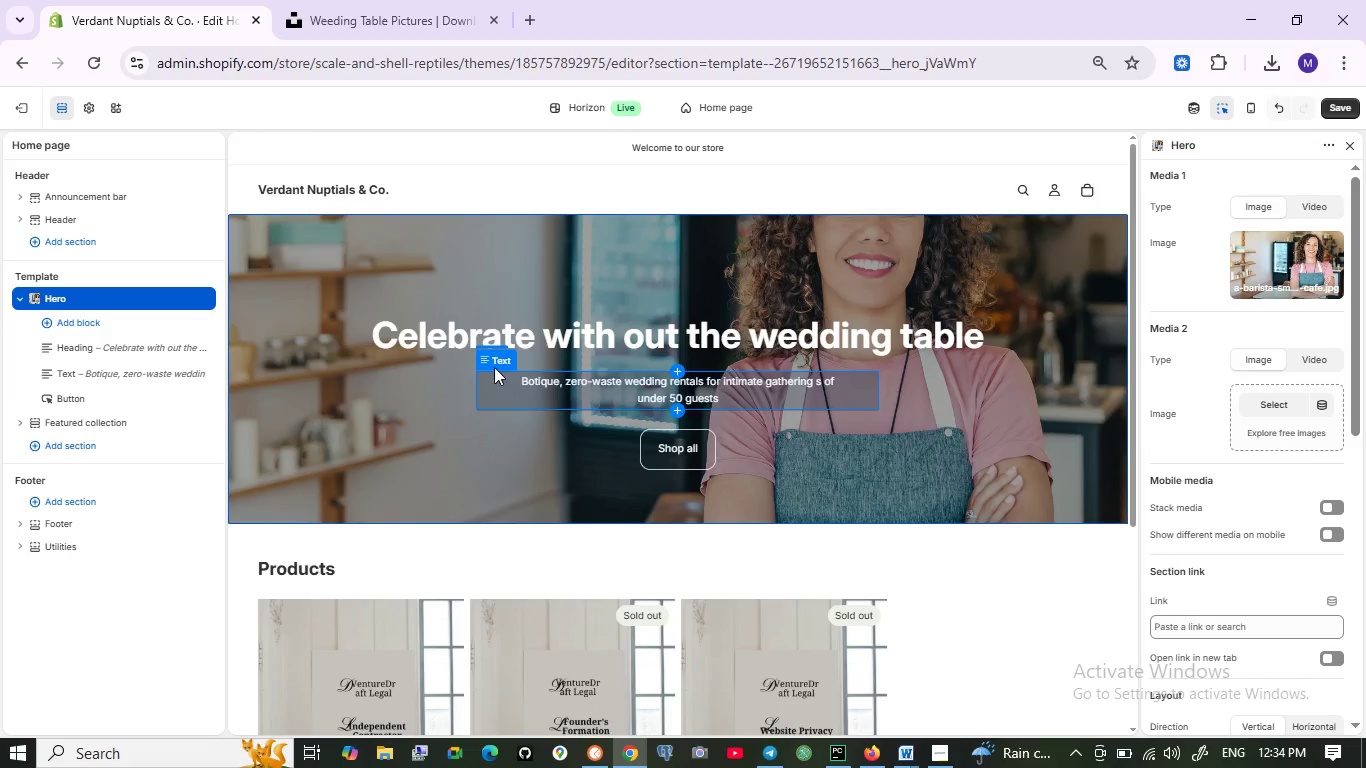 
left_click([446, 340])
 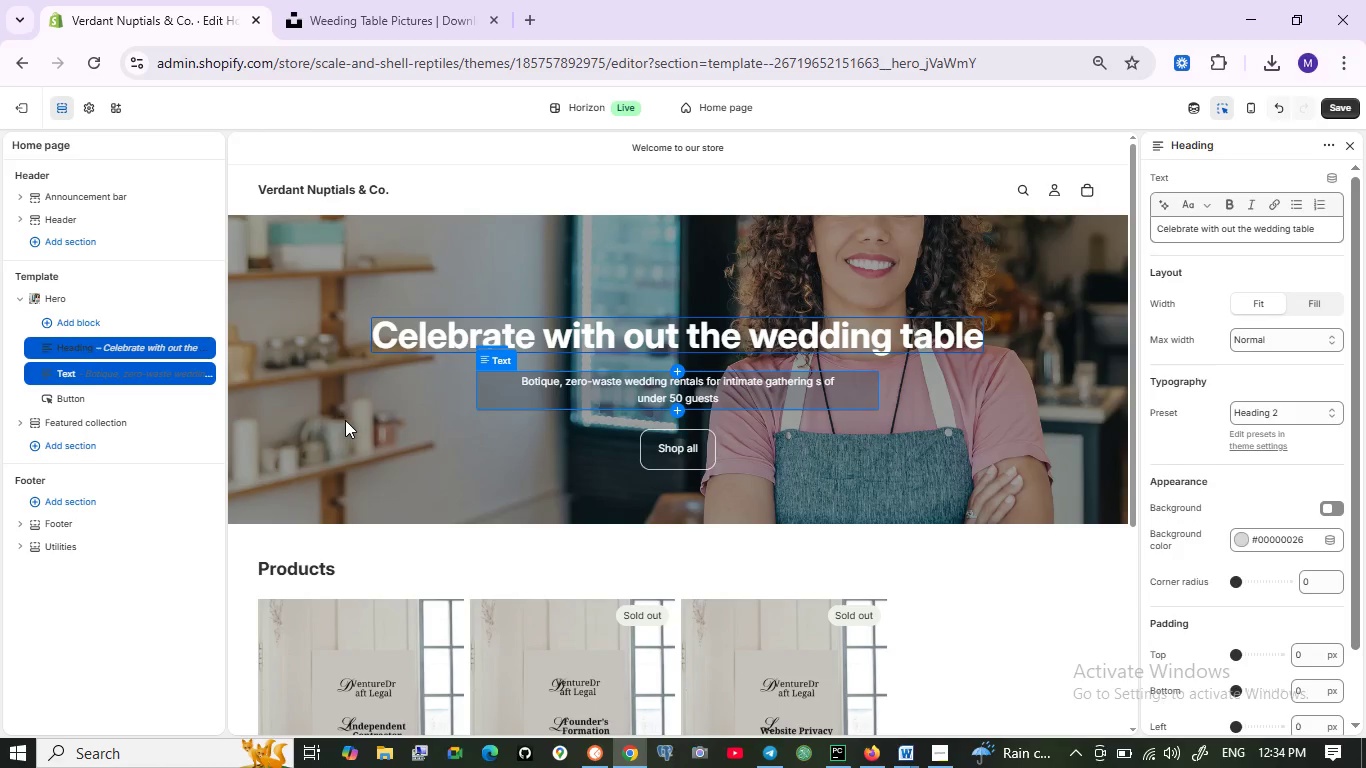 
left_click([345, 420])
 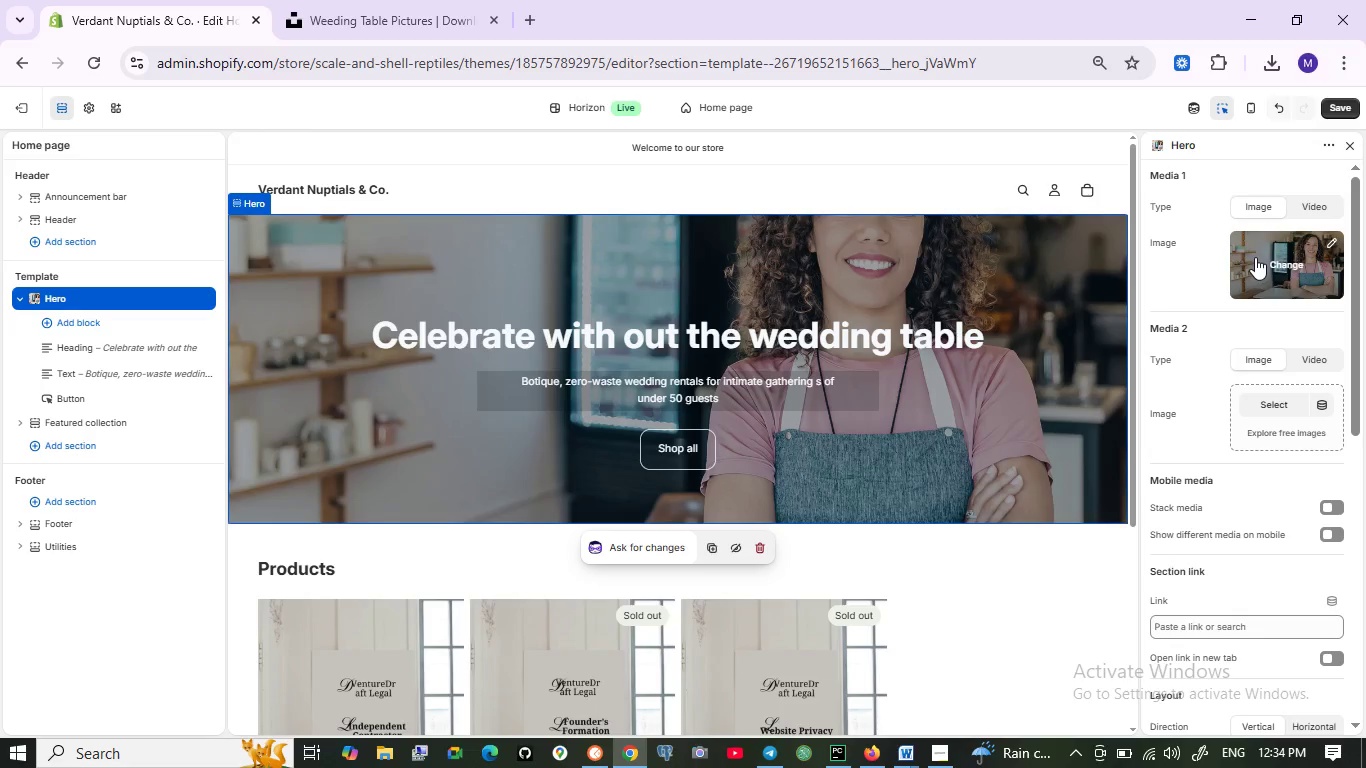 
wait(5.17)
 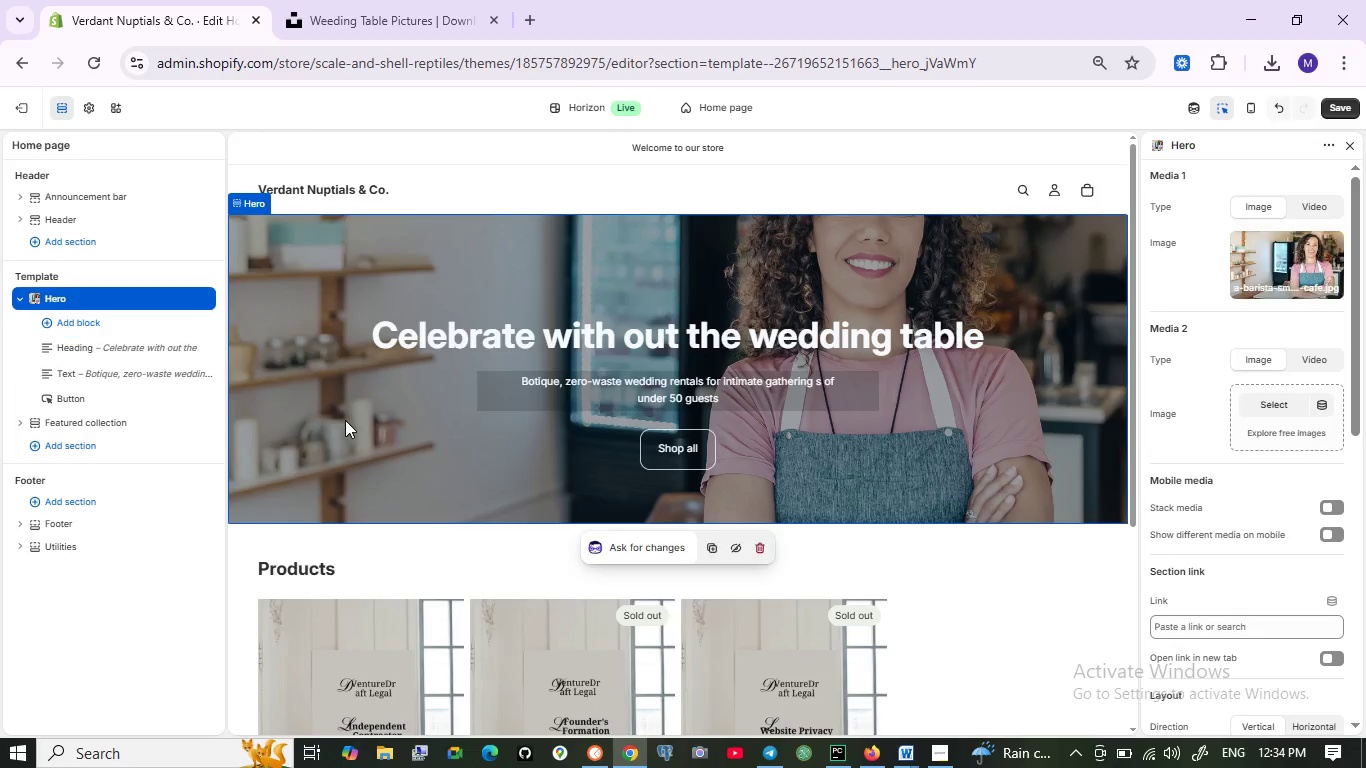 
left_click([1260, 257])
 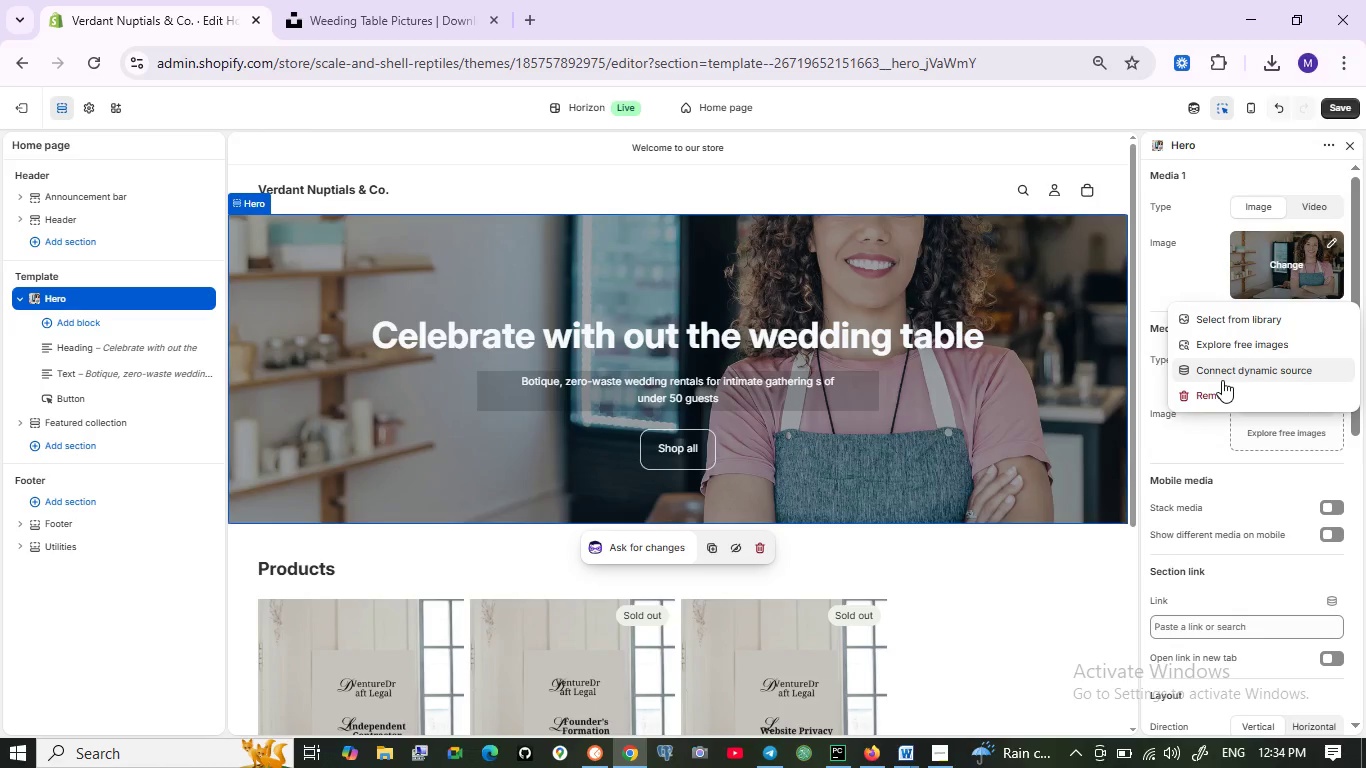 
wait(9.05)
 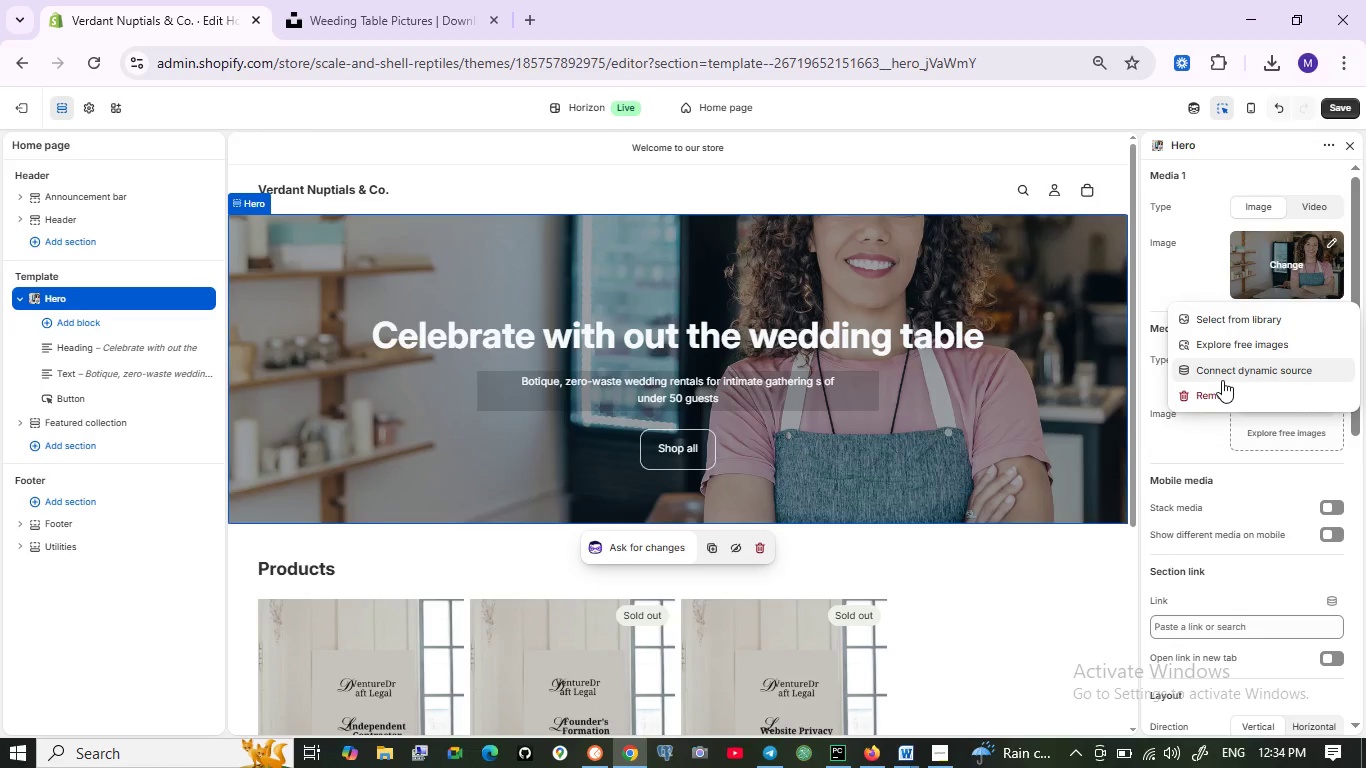 
left_click([1330, 245])
 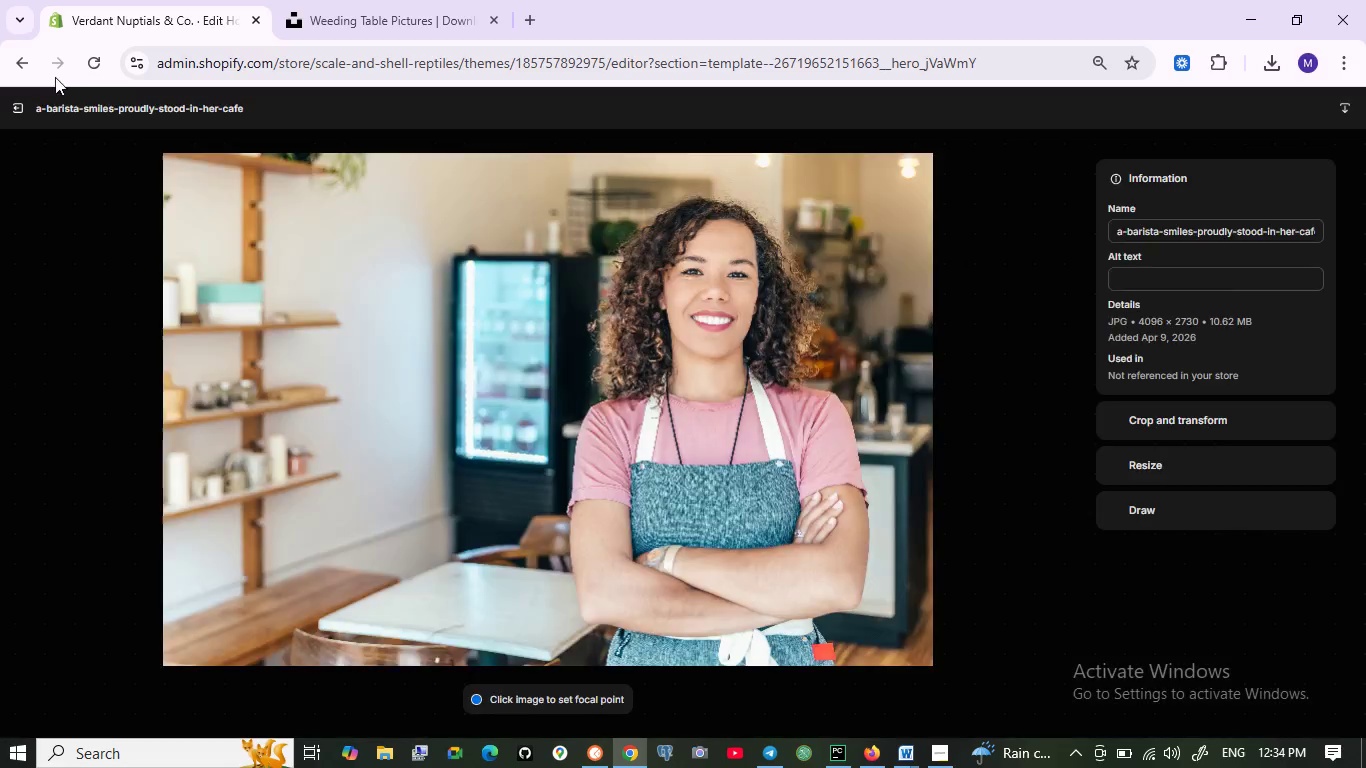 
left_click([10, 62])
 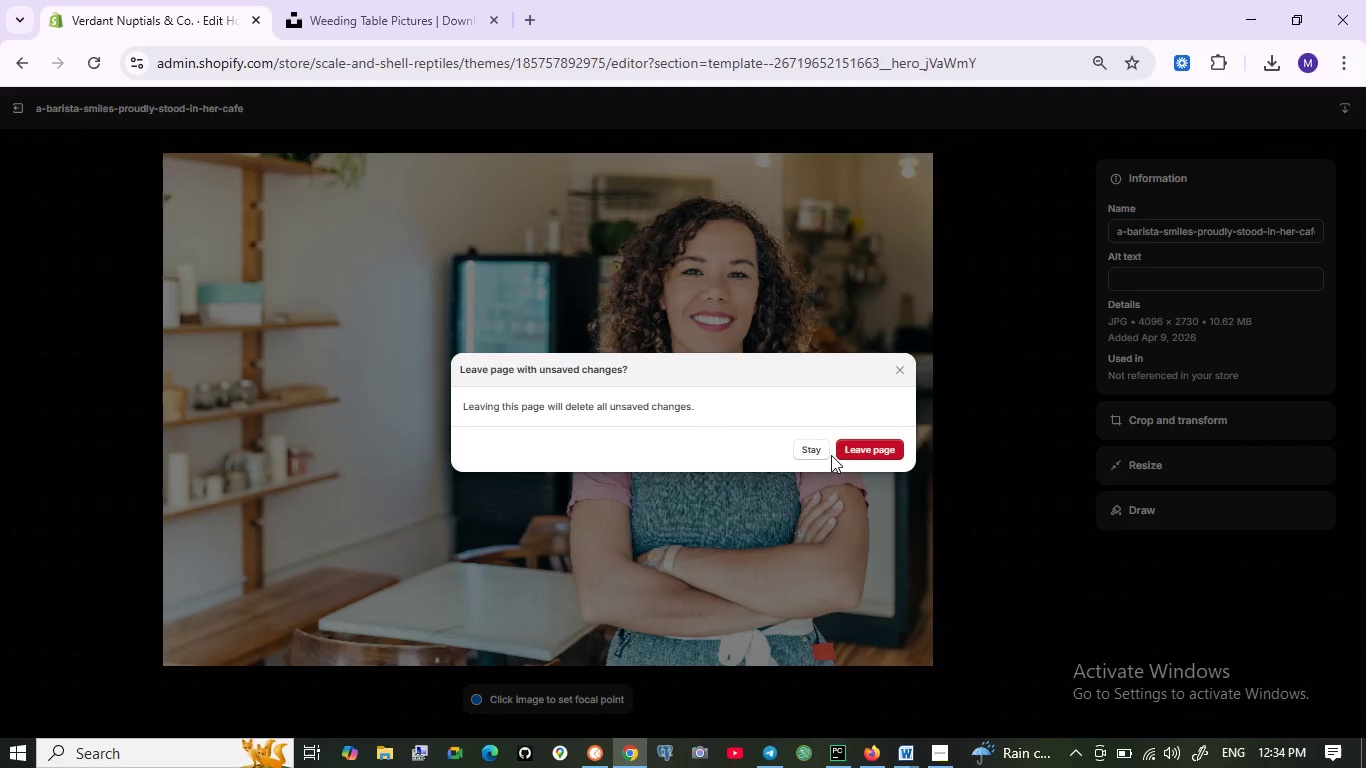 
left_click([843, 452])
 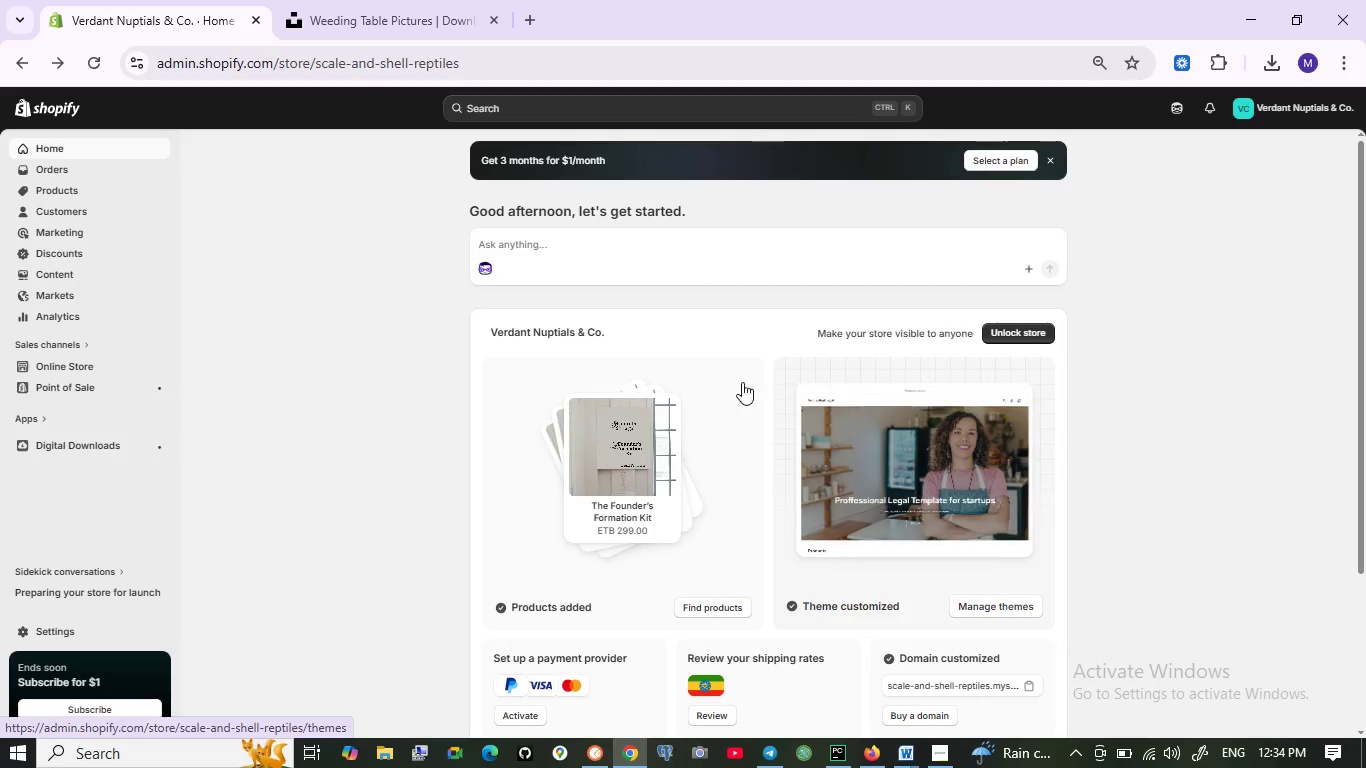 
wait(8.38)
 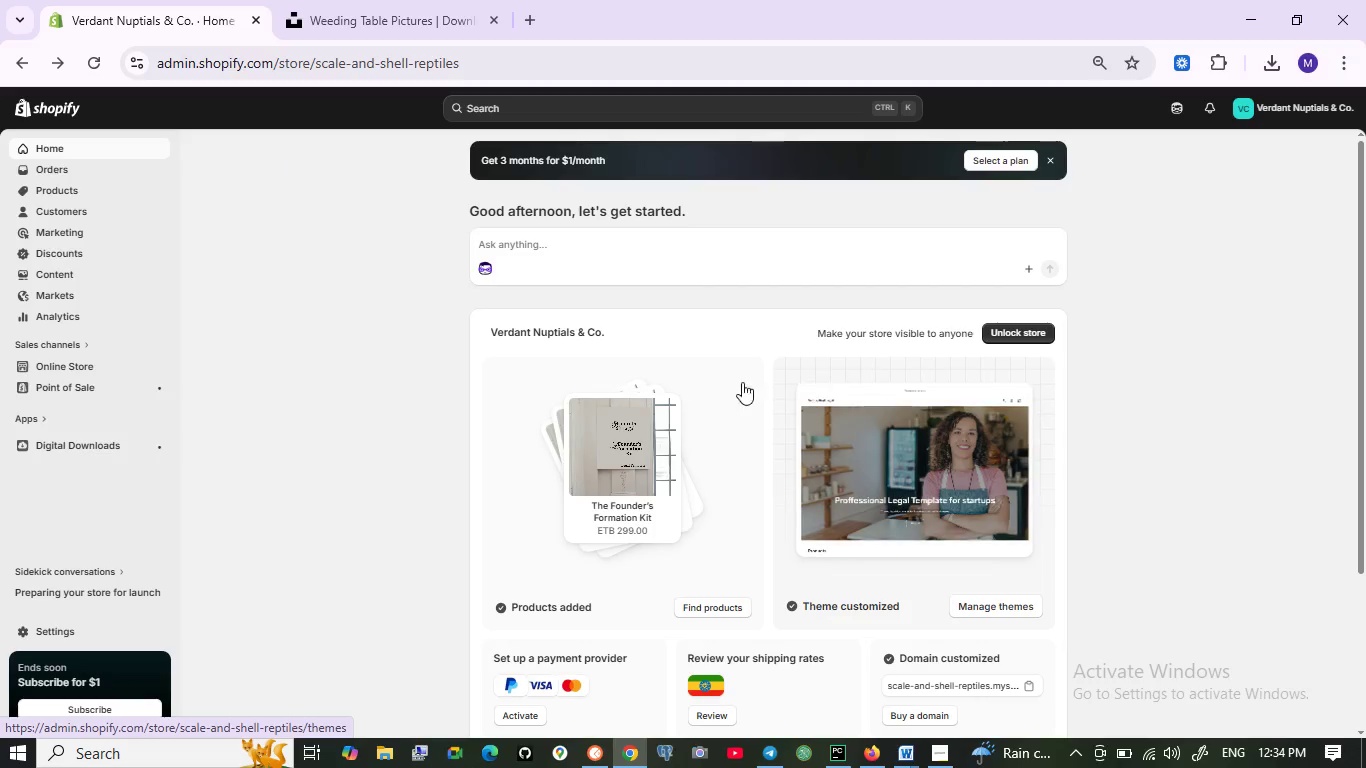 
left_click([66, 360])
 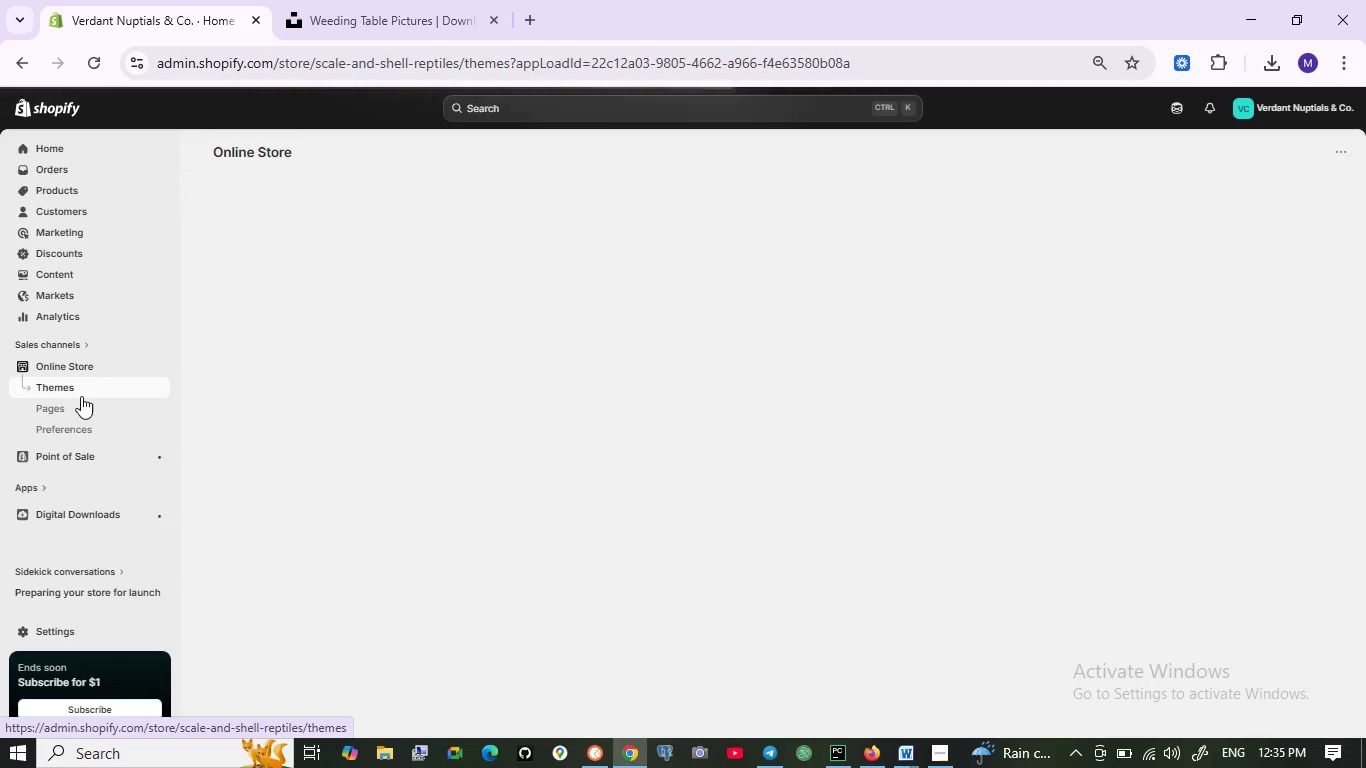 
left_click([79, 394])
 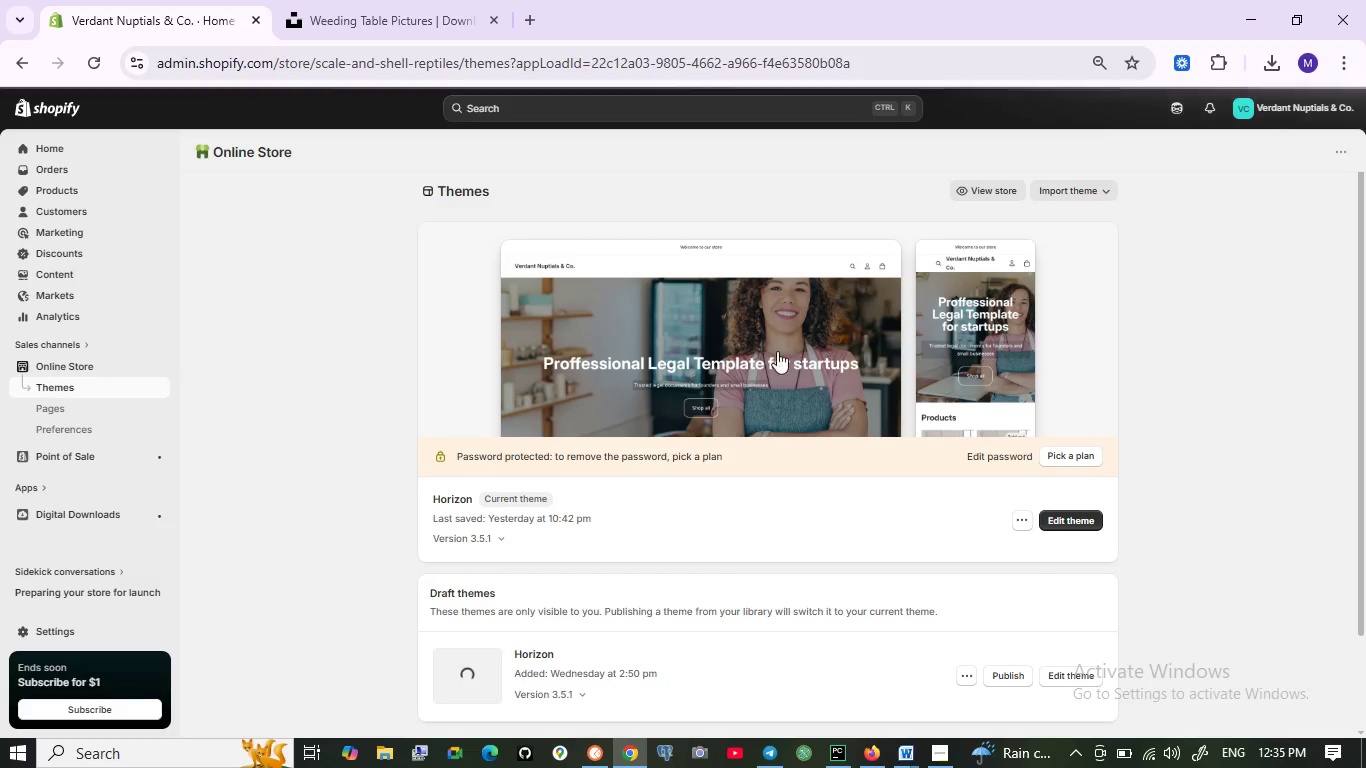 
left_click([720, 330])
 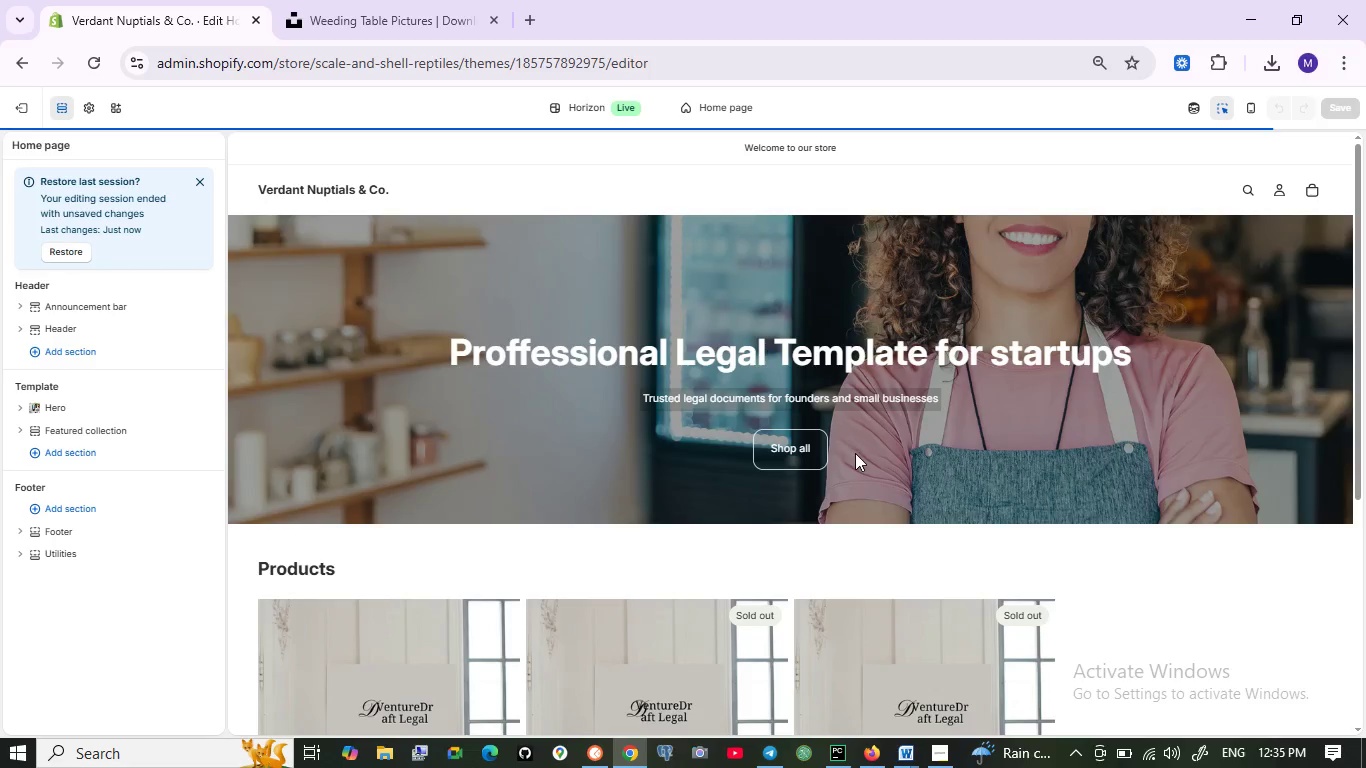 
wait(5.05)
 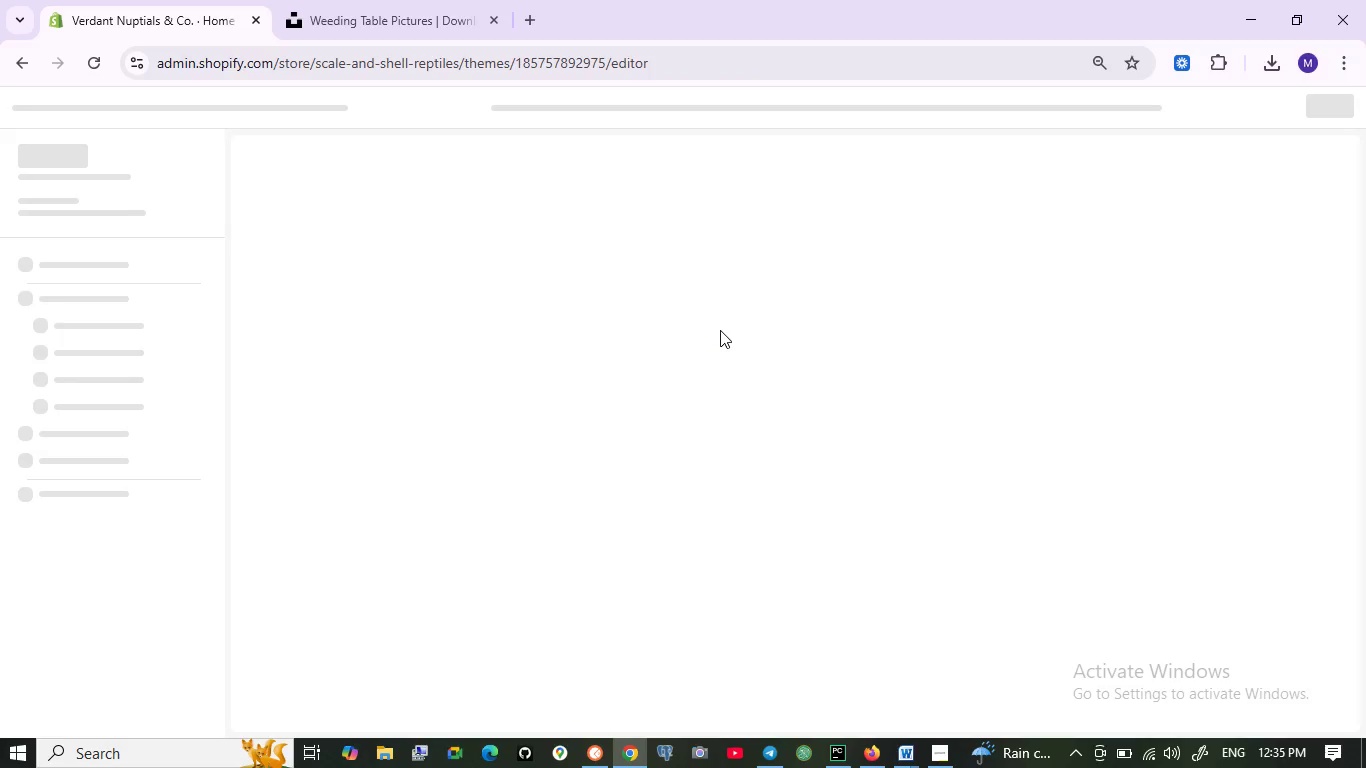 
left_click([986, 430])
 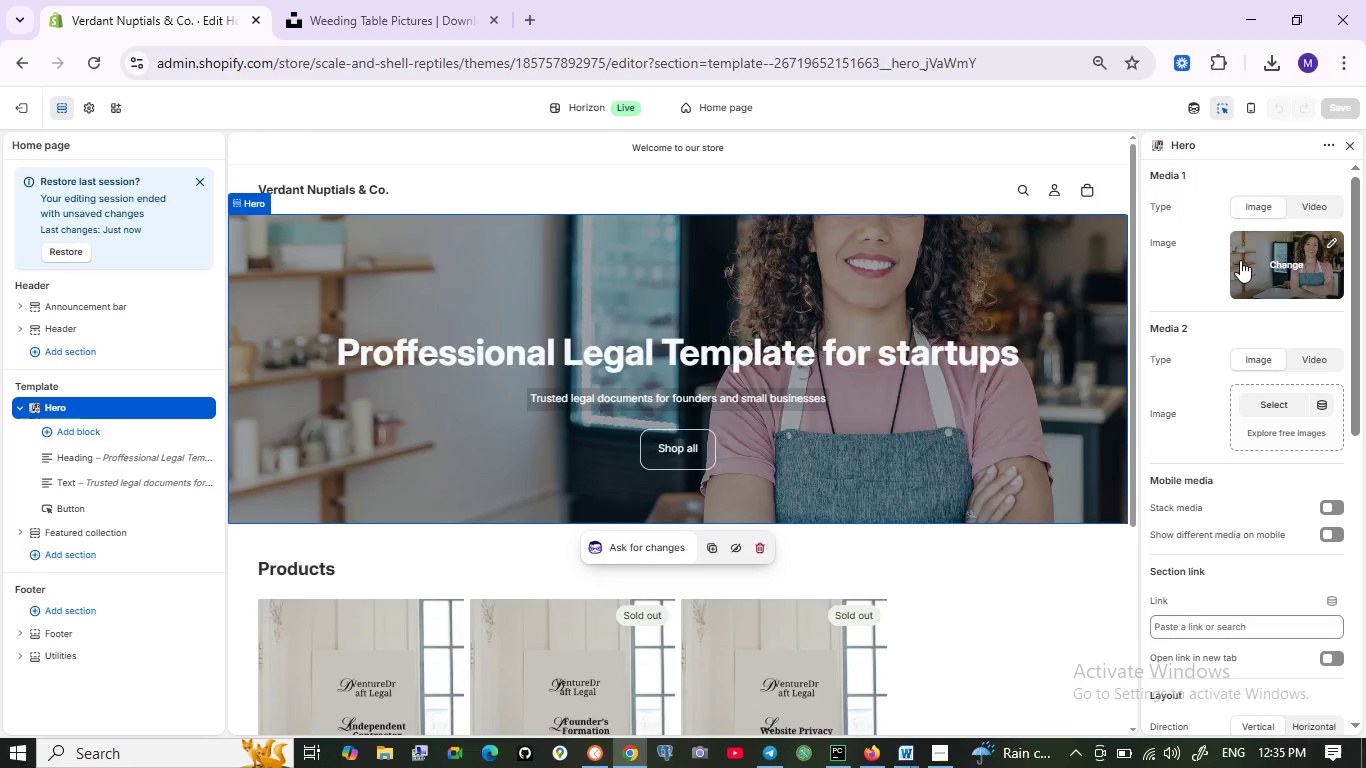 
left_click([1293, 264])
 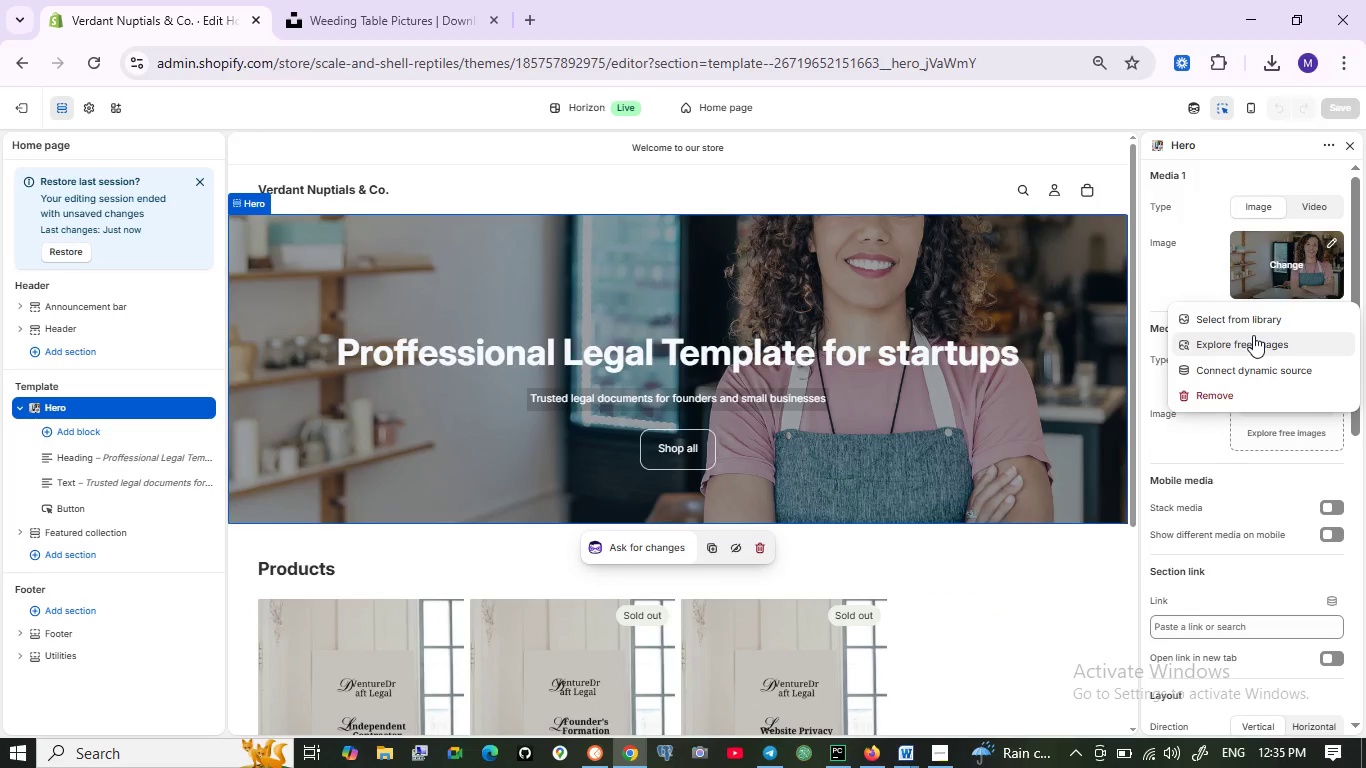 
left_click([1247, 325])
 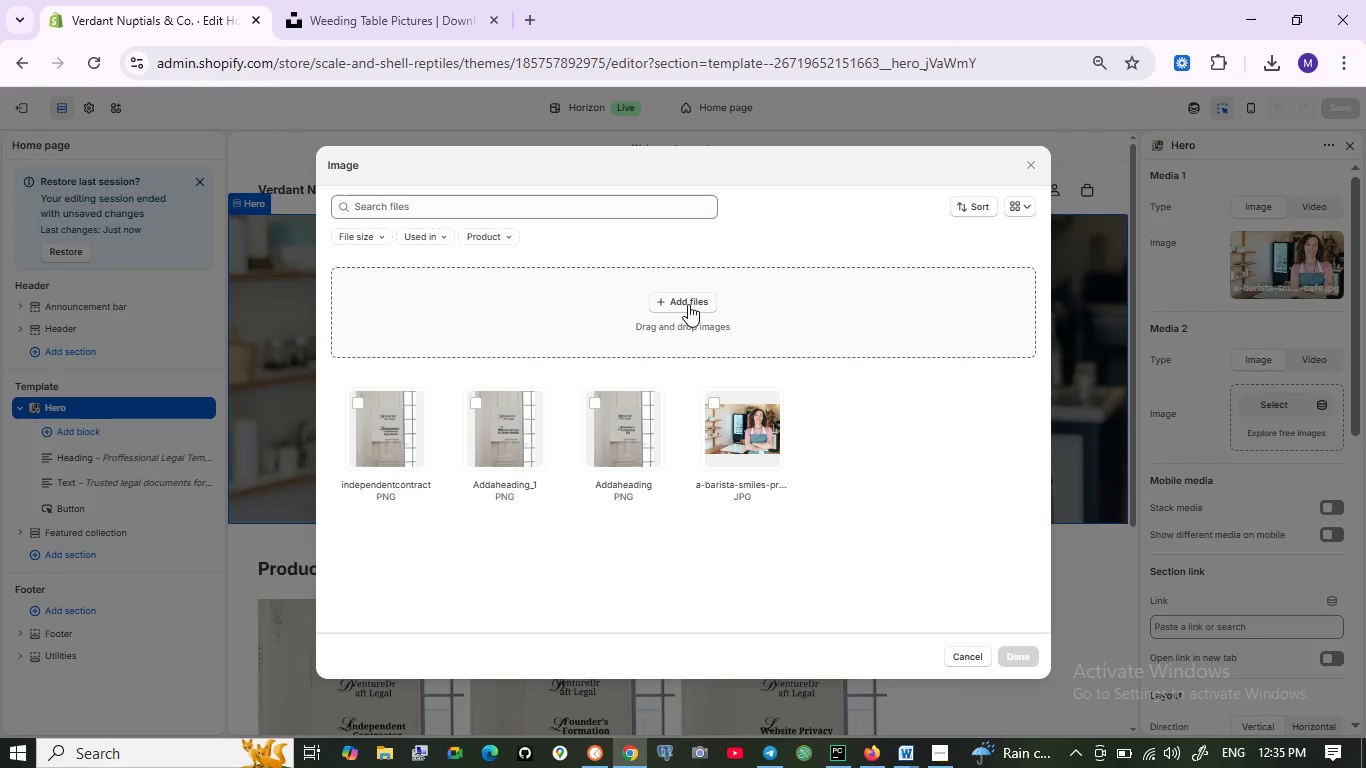 
wait(5.25)
 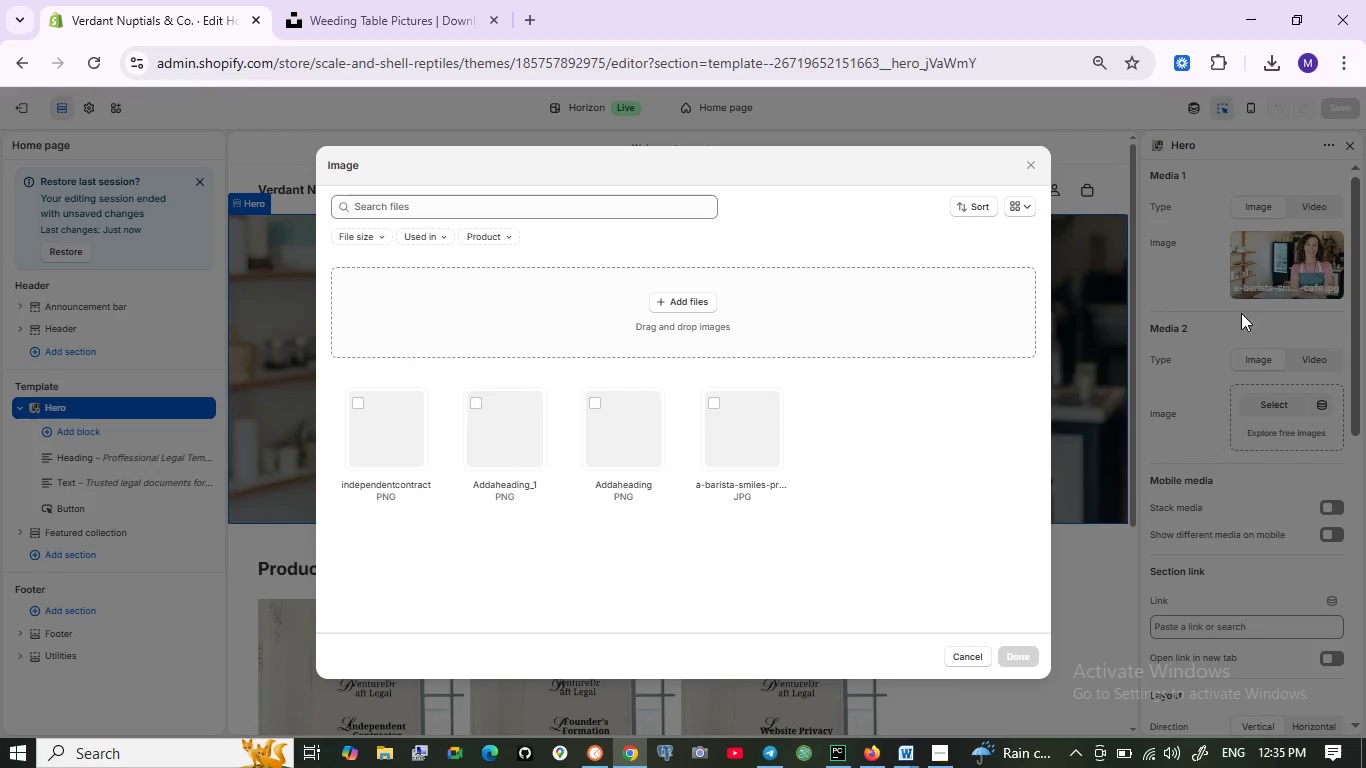 
left_click([688, 304])
 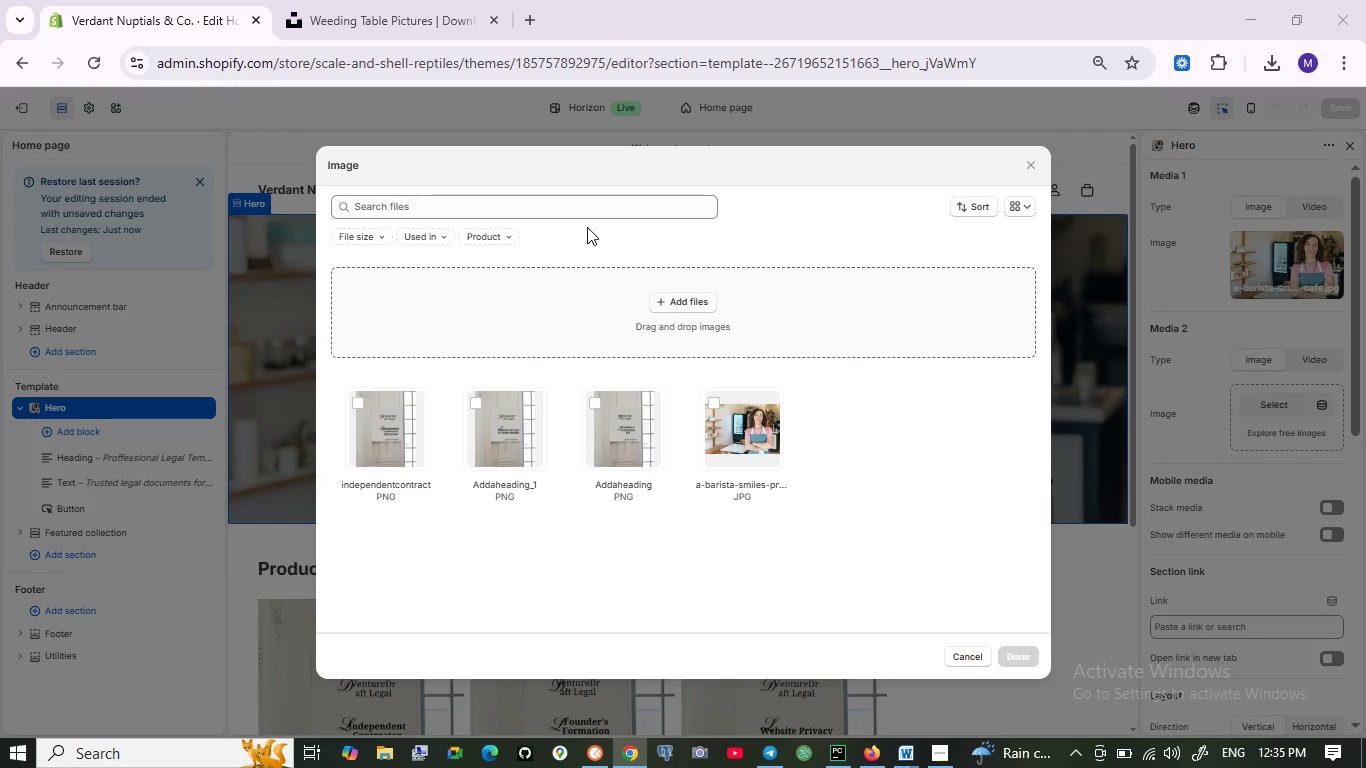 
wait(7.53)
 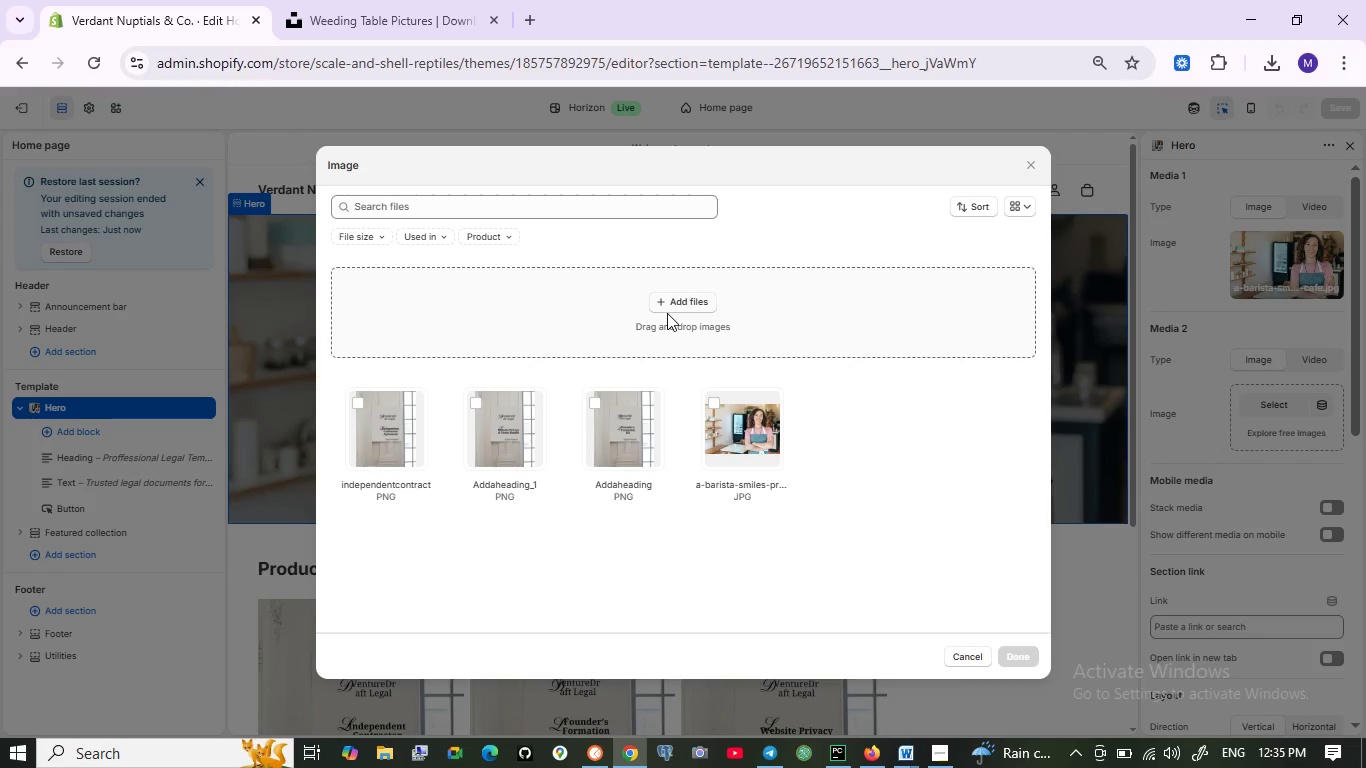 
left_click([666, 303])
 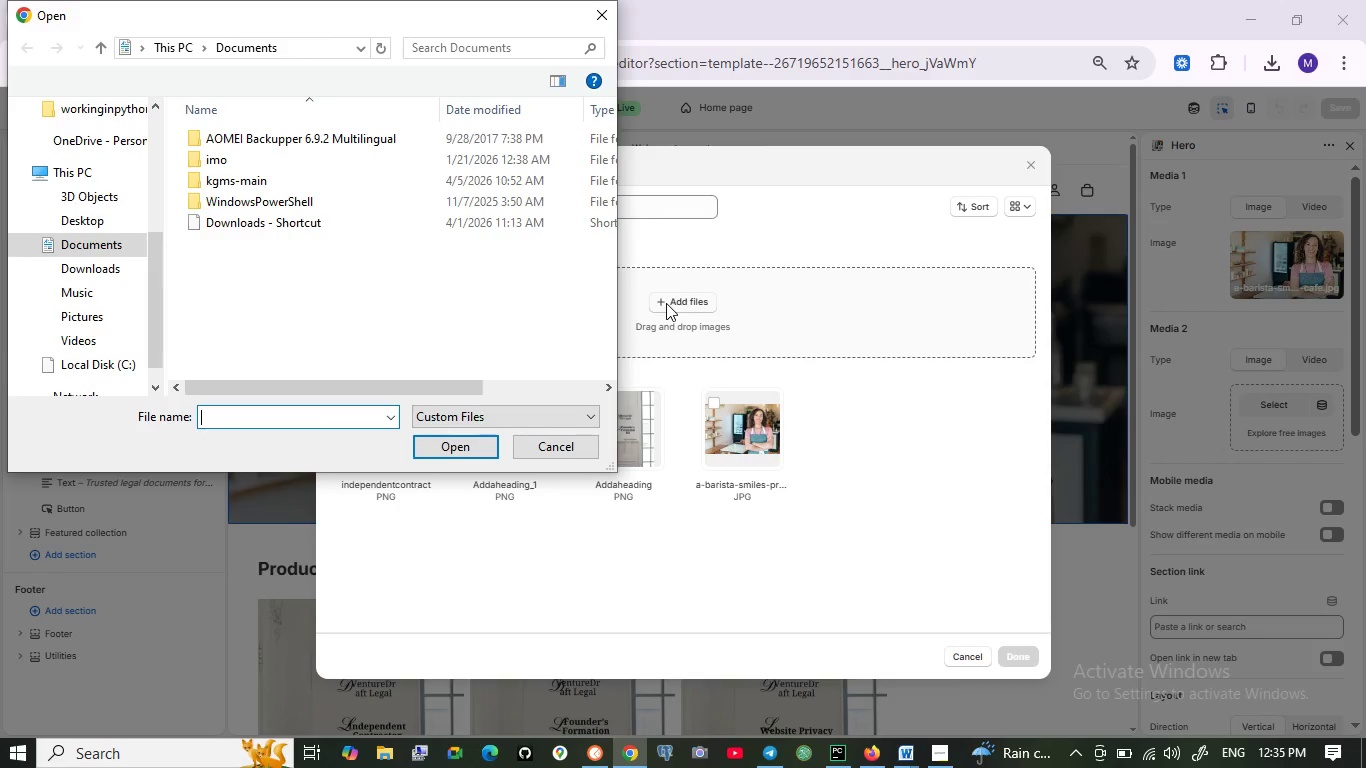 
wait(7.08)
 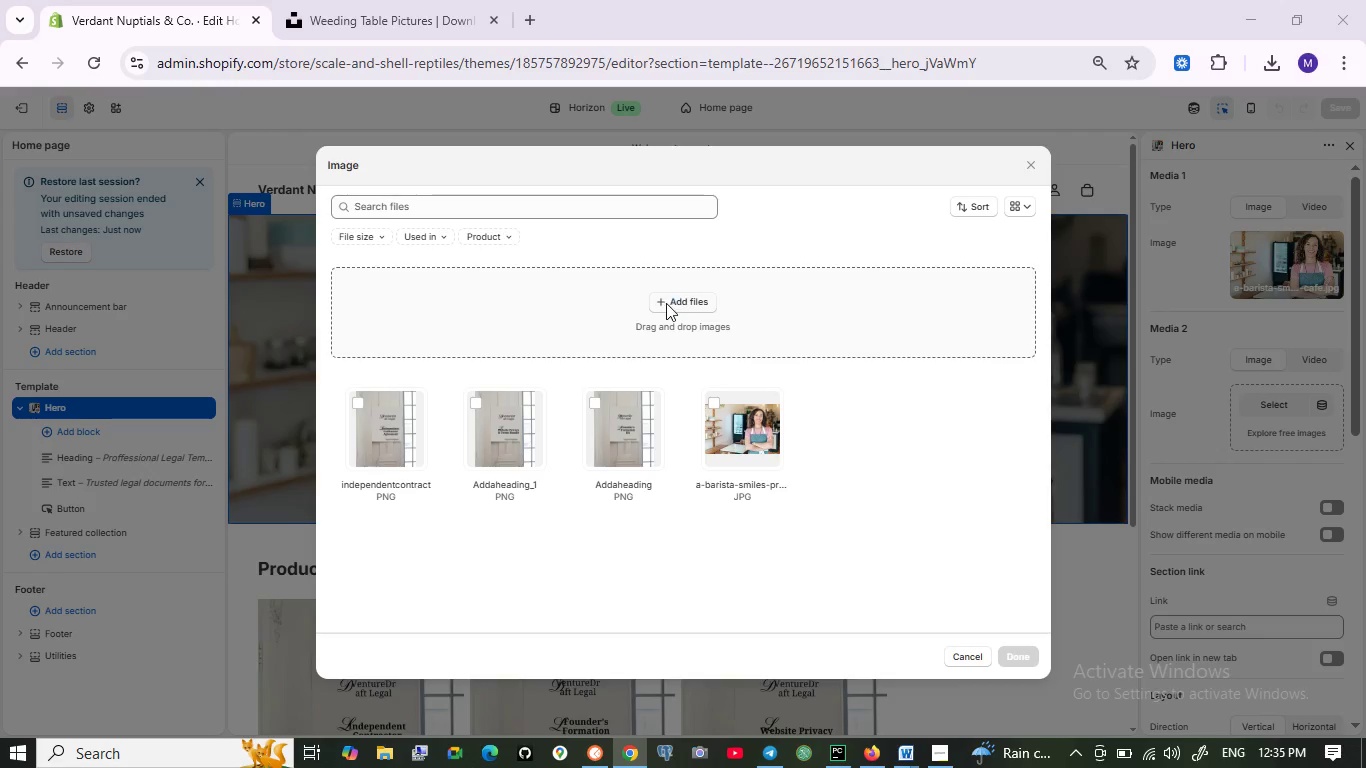 
left_click([104, 271])
 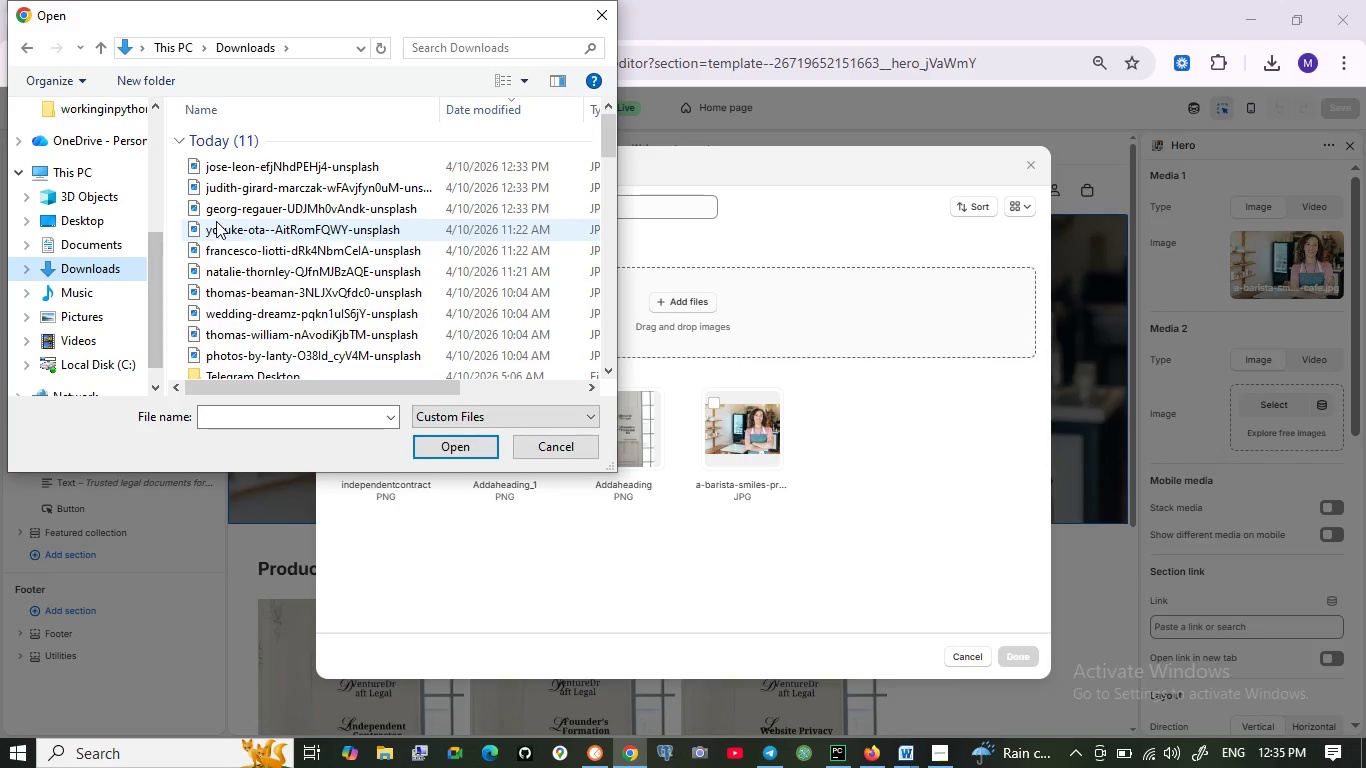 
left_click([248, 164])
 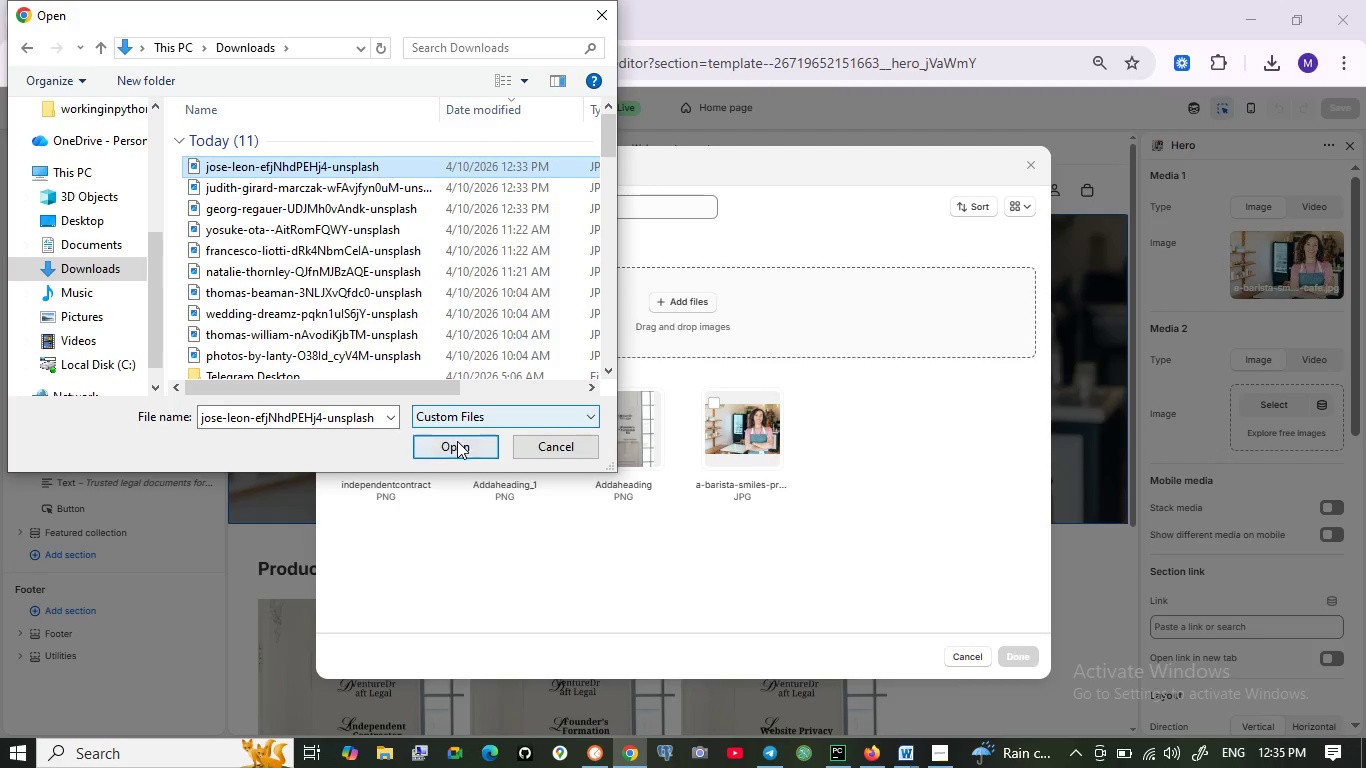 
left_click([455, 445])
 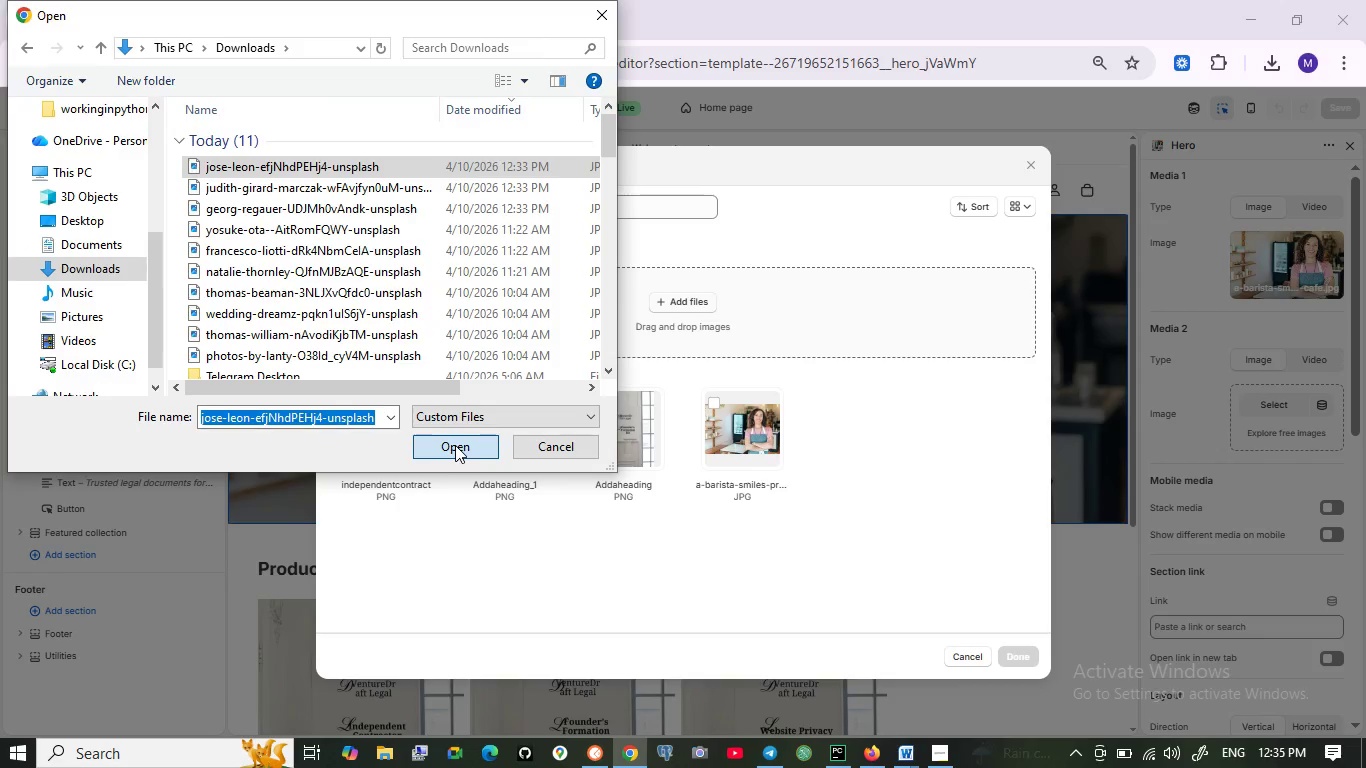 
left_click([455, 445])
 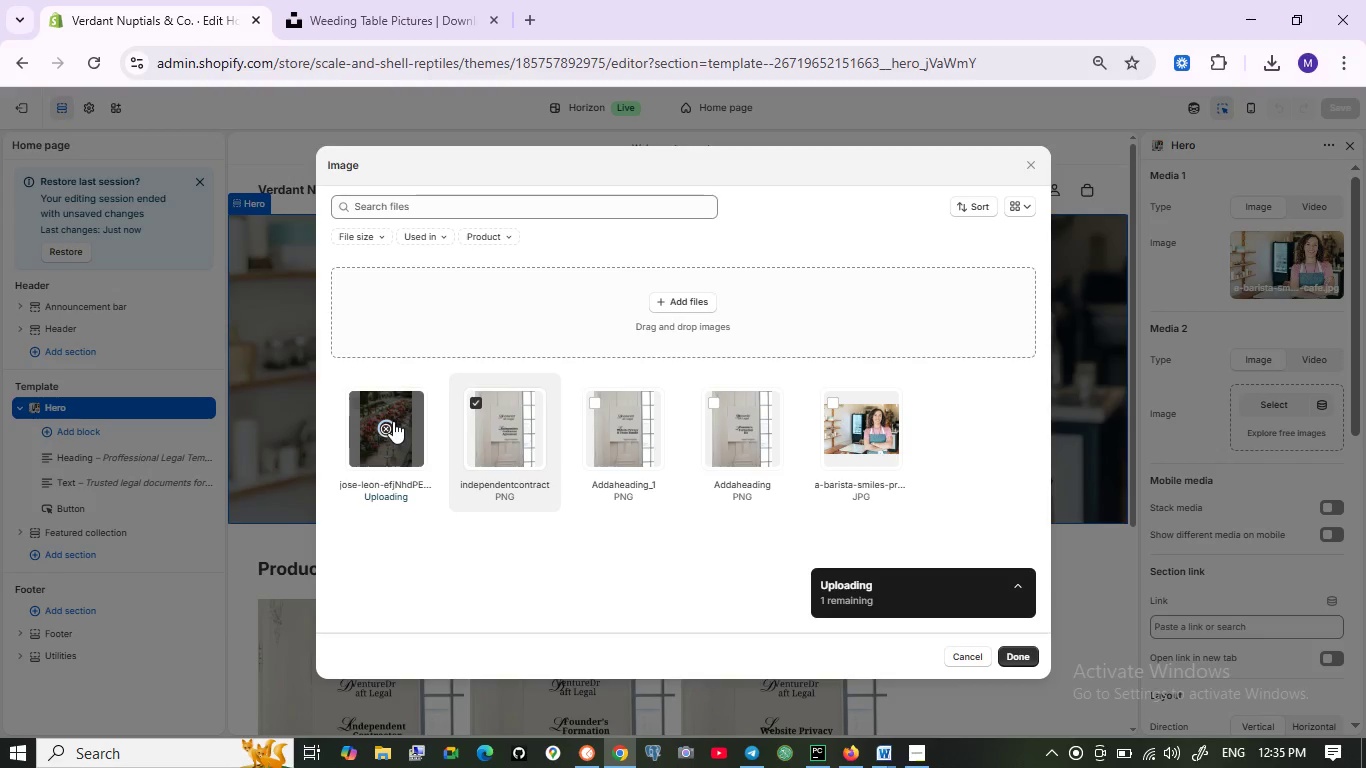 
wait(5.02)
 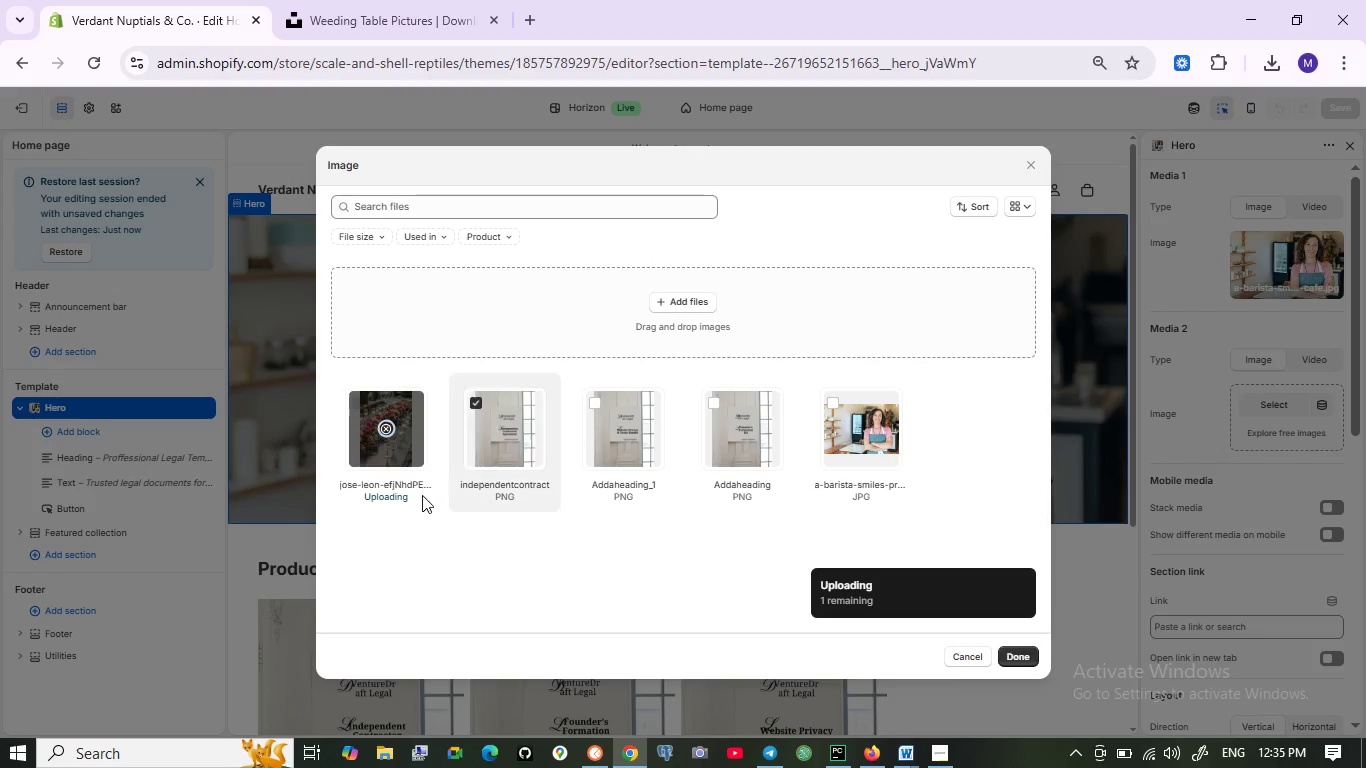 
left_click([399, 426])
 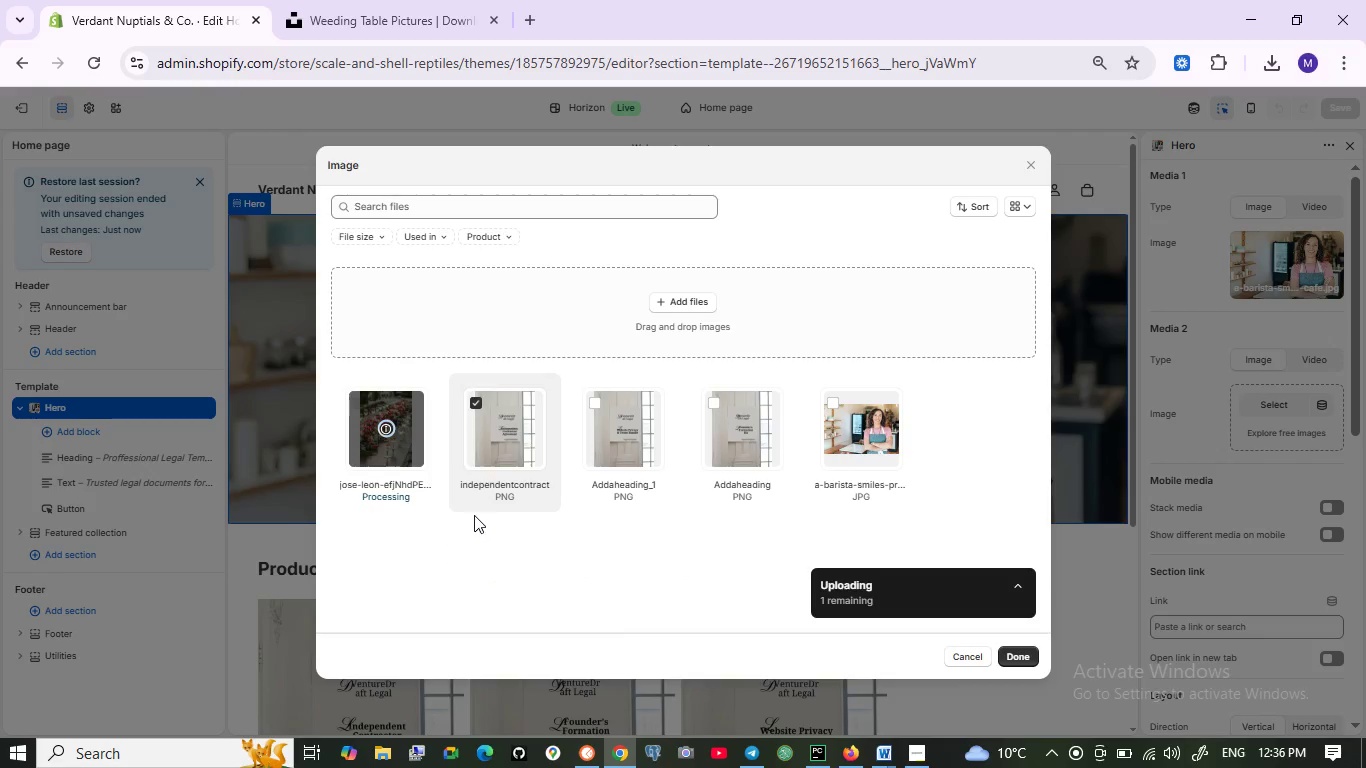 
wait(13.33)
 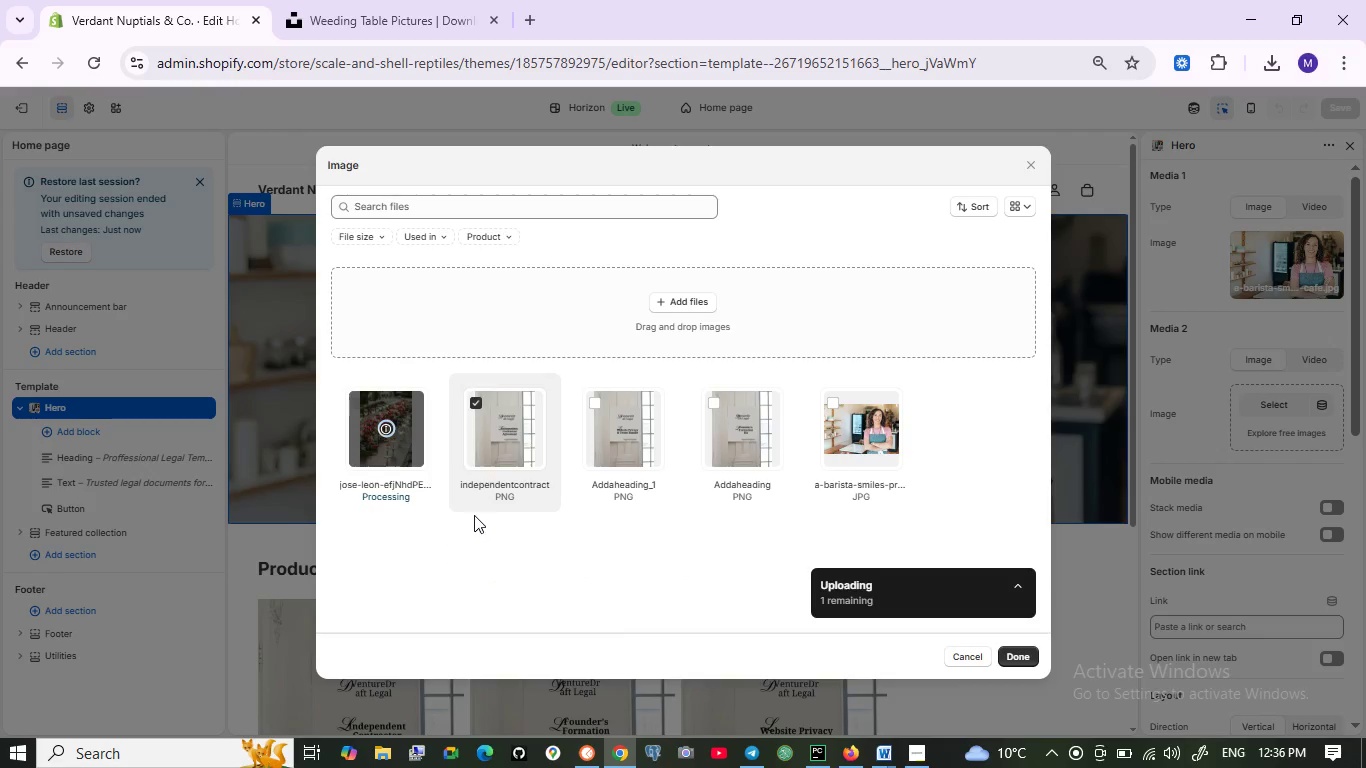 
left_click([378, 456])
 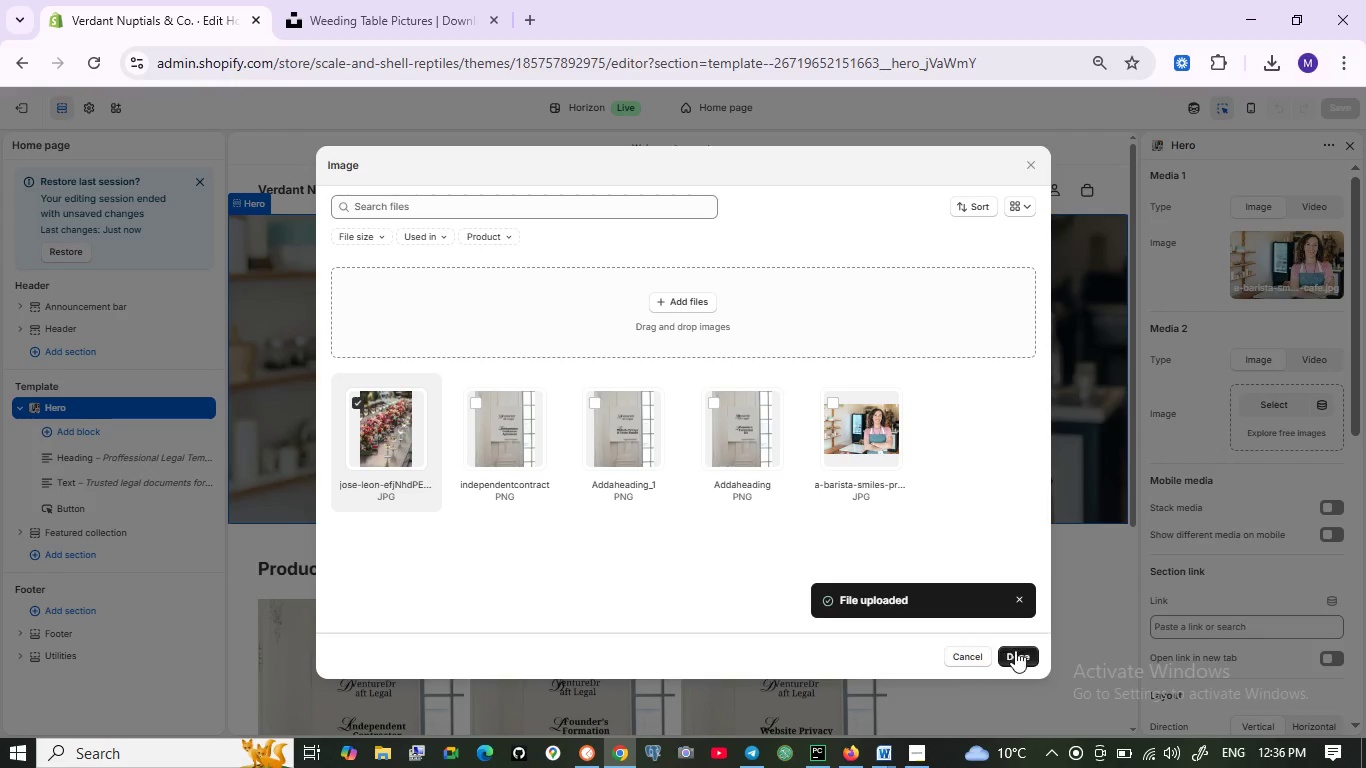 
left_click([1028, 650])
 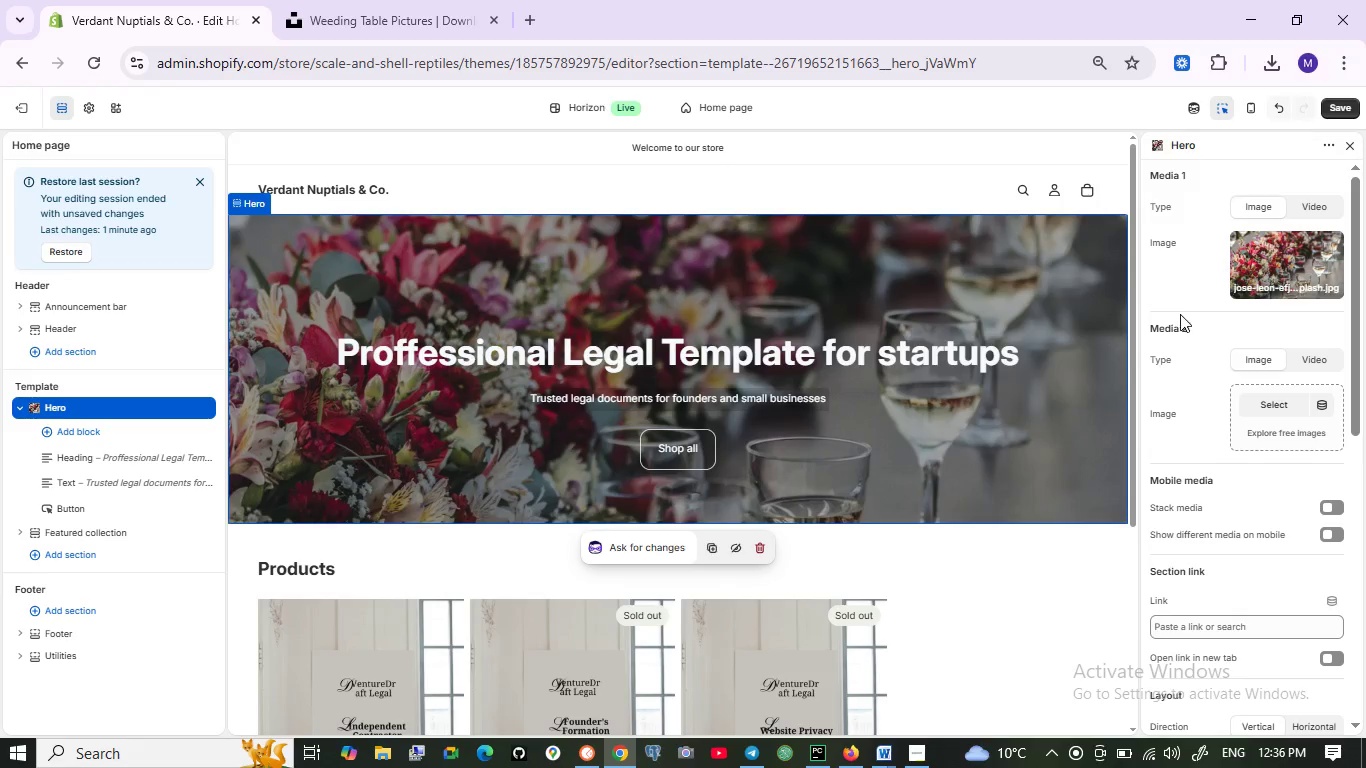 
wait(9.72)
 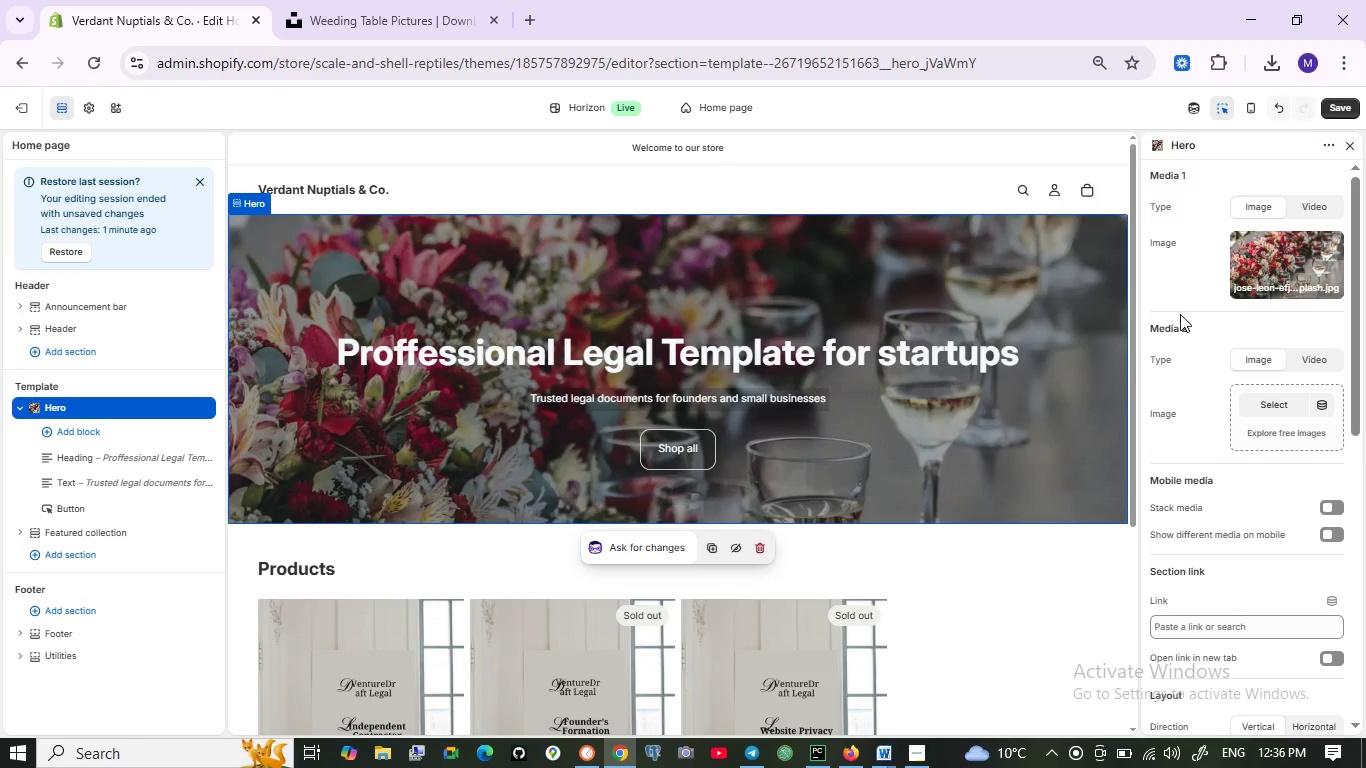 
left_click([1339, 108])
 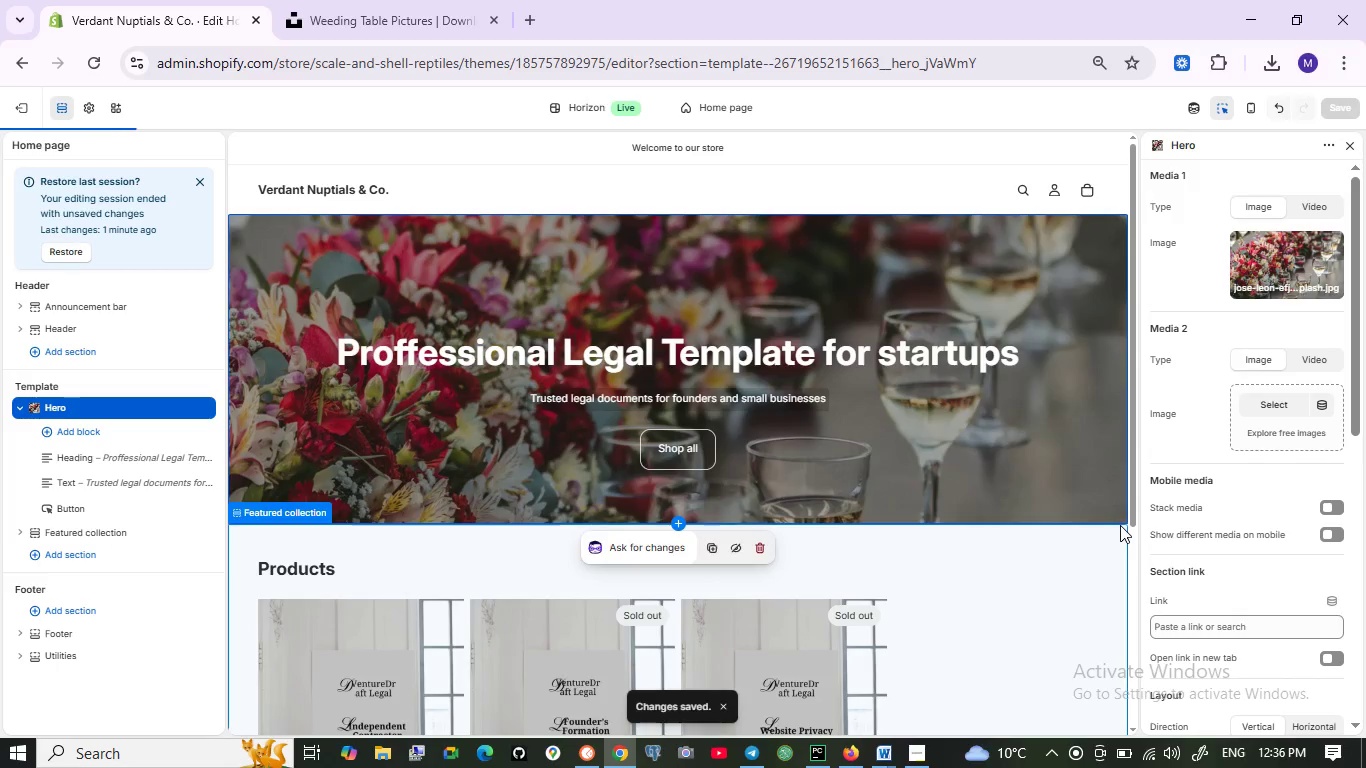 
scroll: coordinate [1198, 475], scroll_direction: none, amount: 0.0
 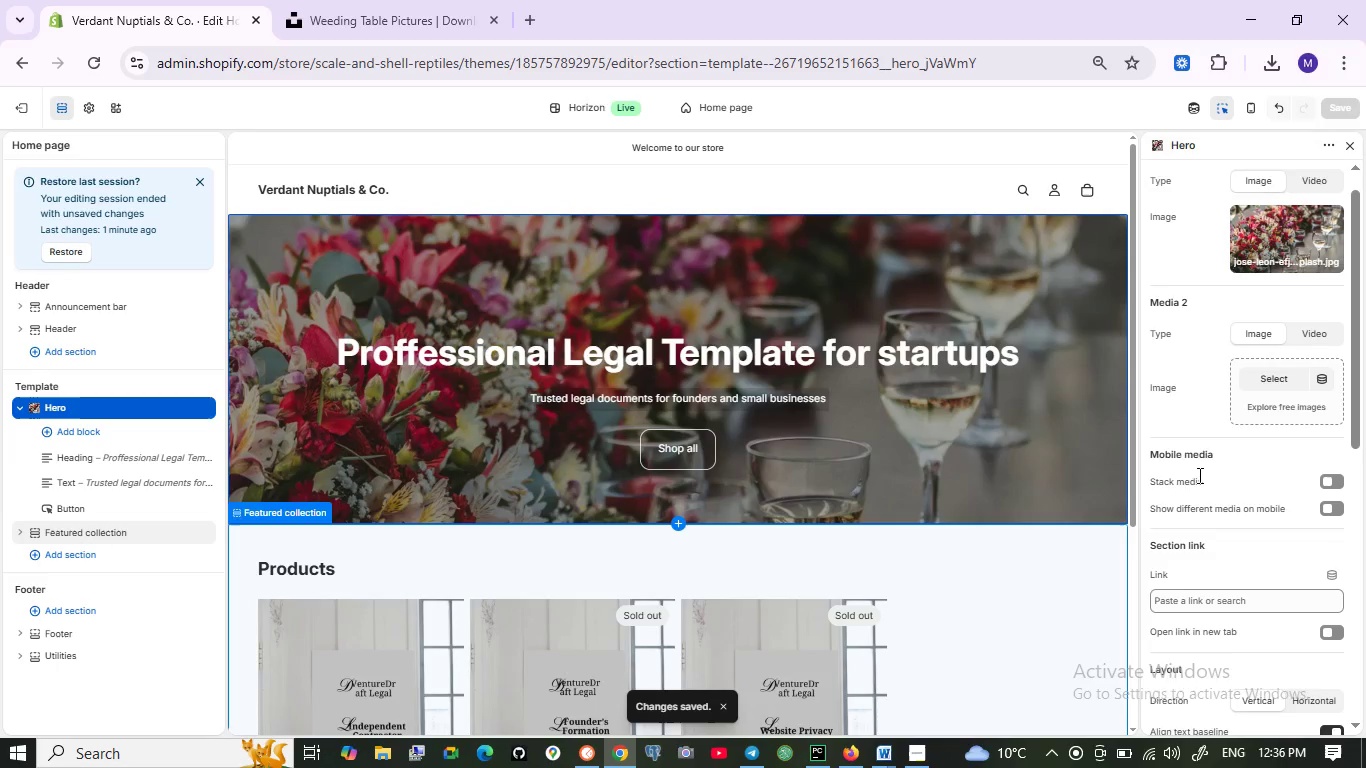 
scroll: coordinate [1198, 475], scroll_direction: down, amount: 1.0
 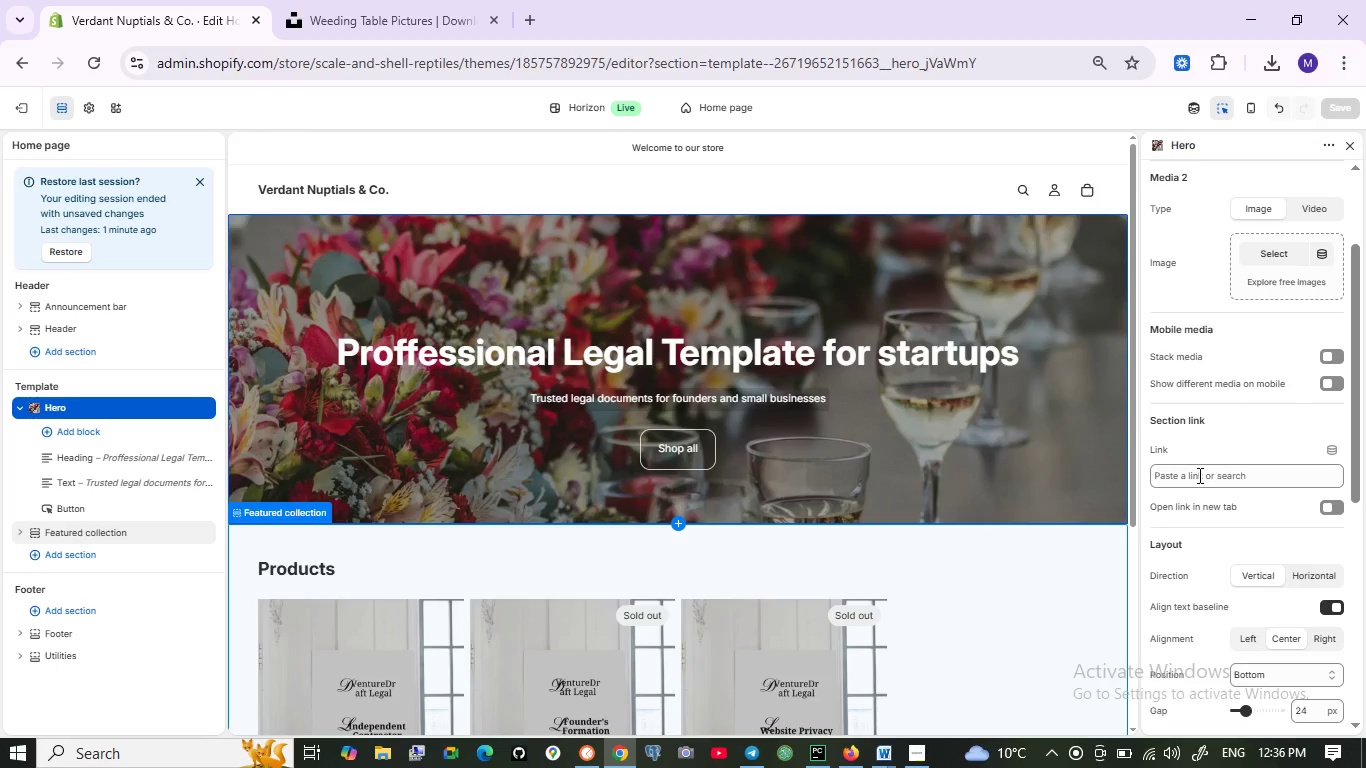 
scroll: coordinate [1198, 475], scroll_direction: none, amount: 0.0
 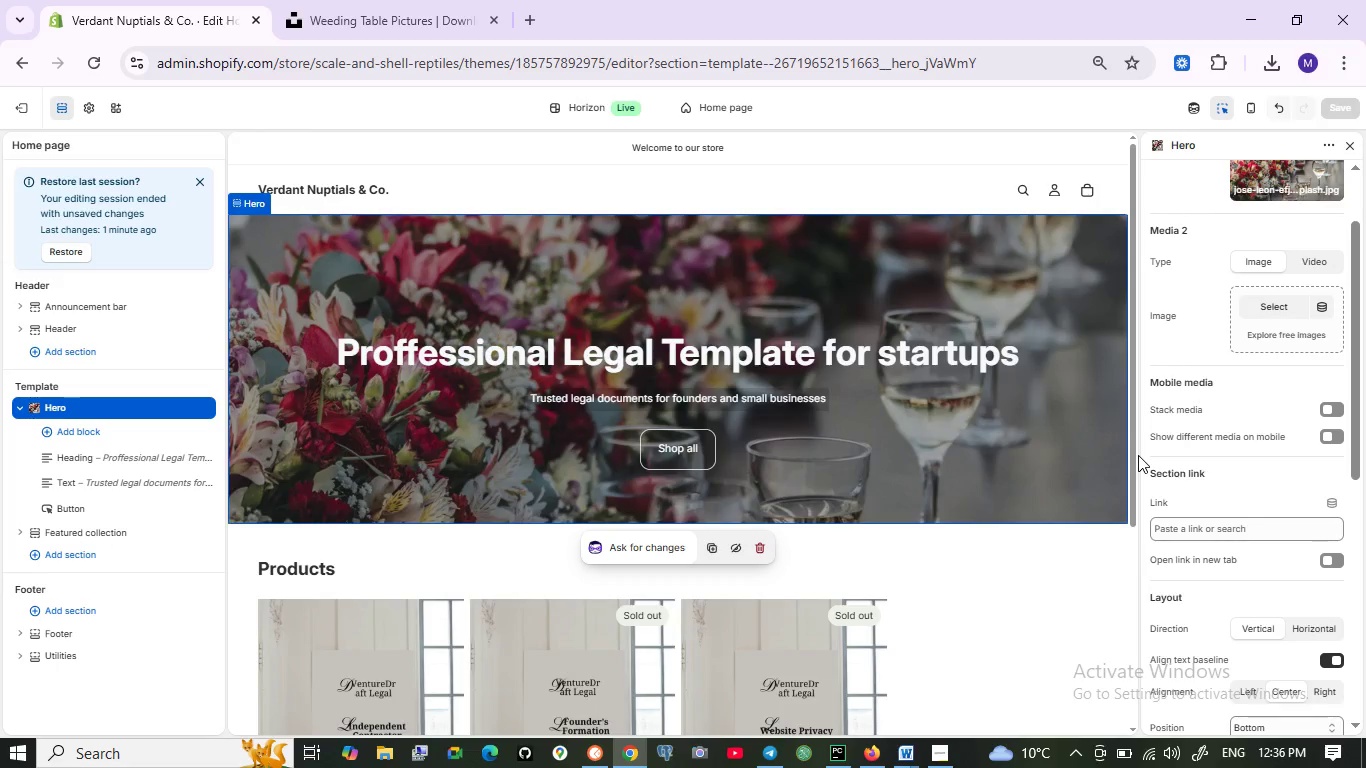 
wait(26.2)
 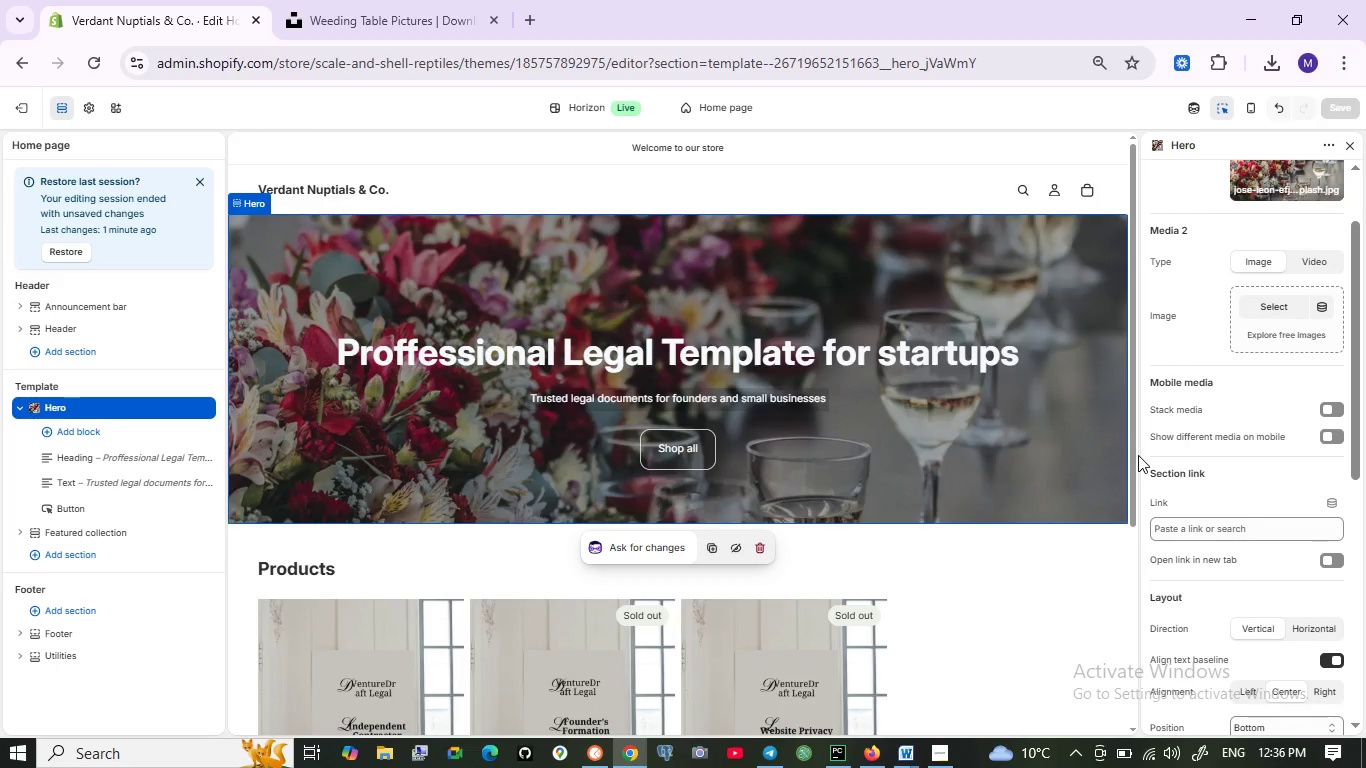 
scroll: coordinate [1085, 415], scroll_direction: down, amount: 1.0
 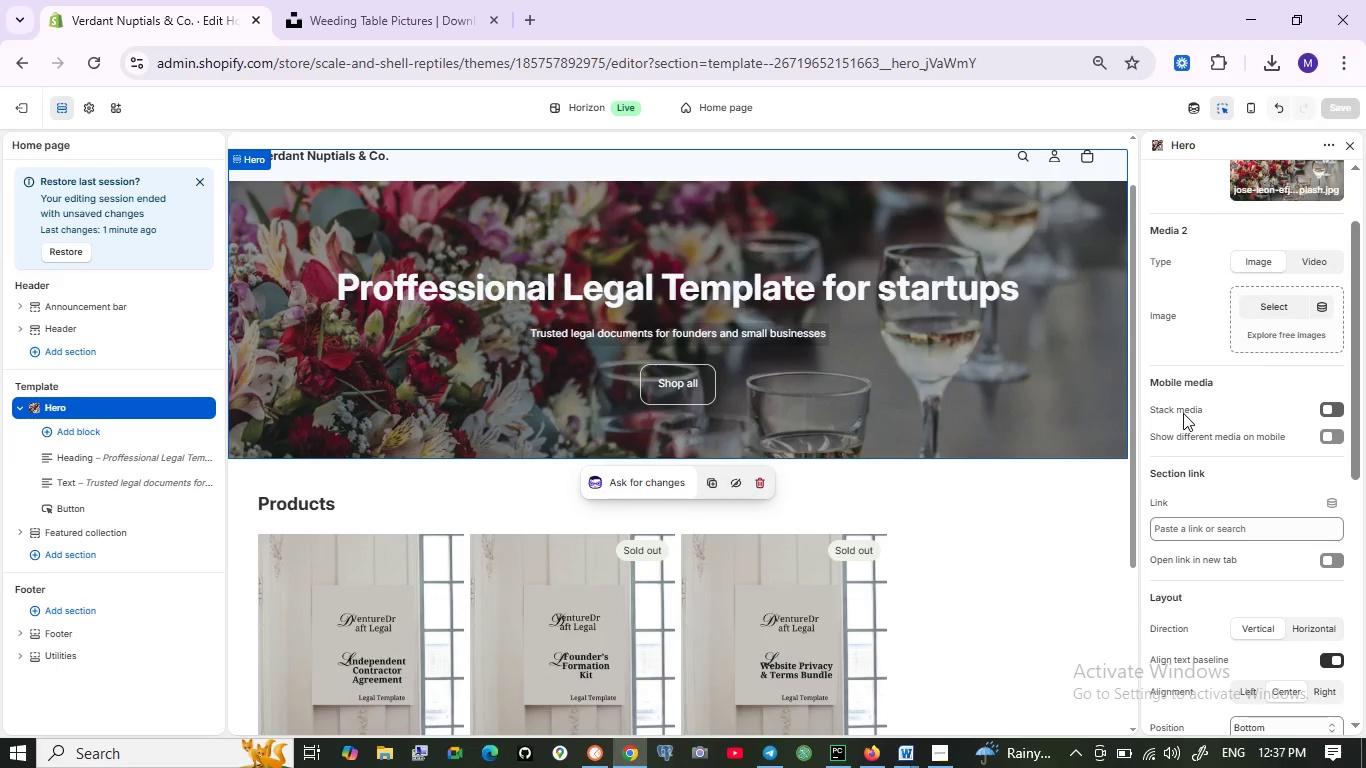 
wait(7.4)
 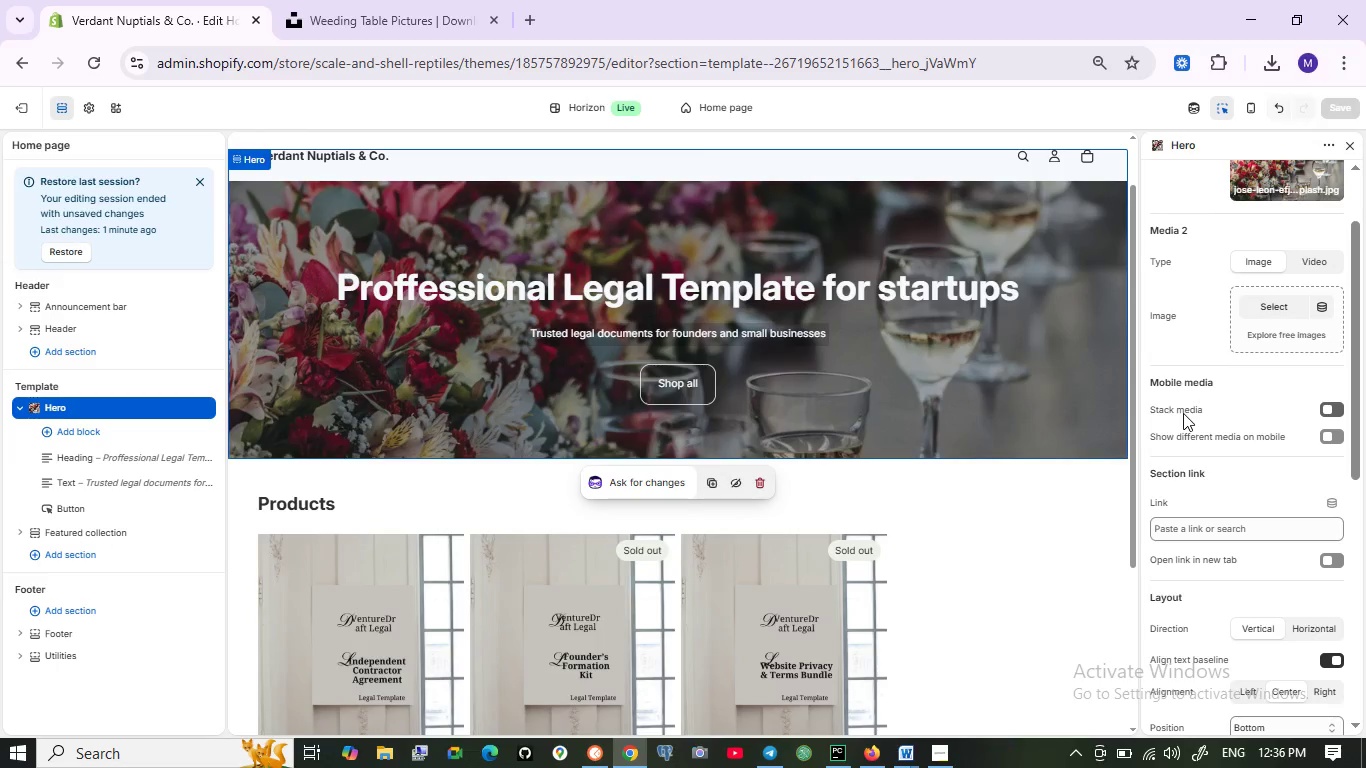 
scroll: coordinate [1183, 413], scroll_direction: down, amount: 6.0
 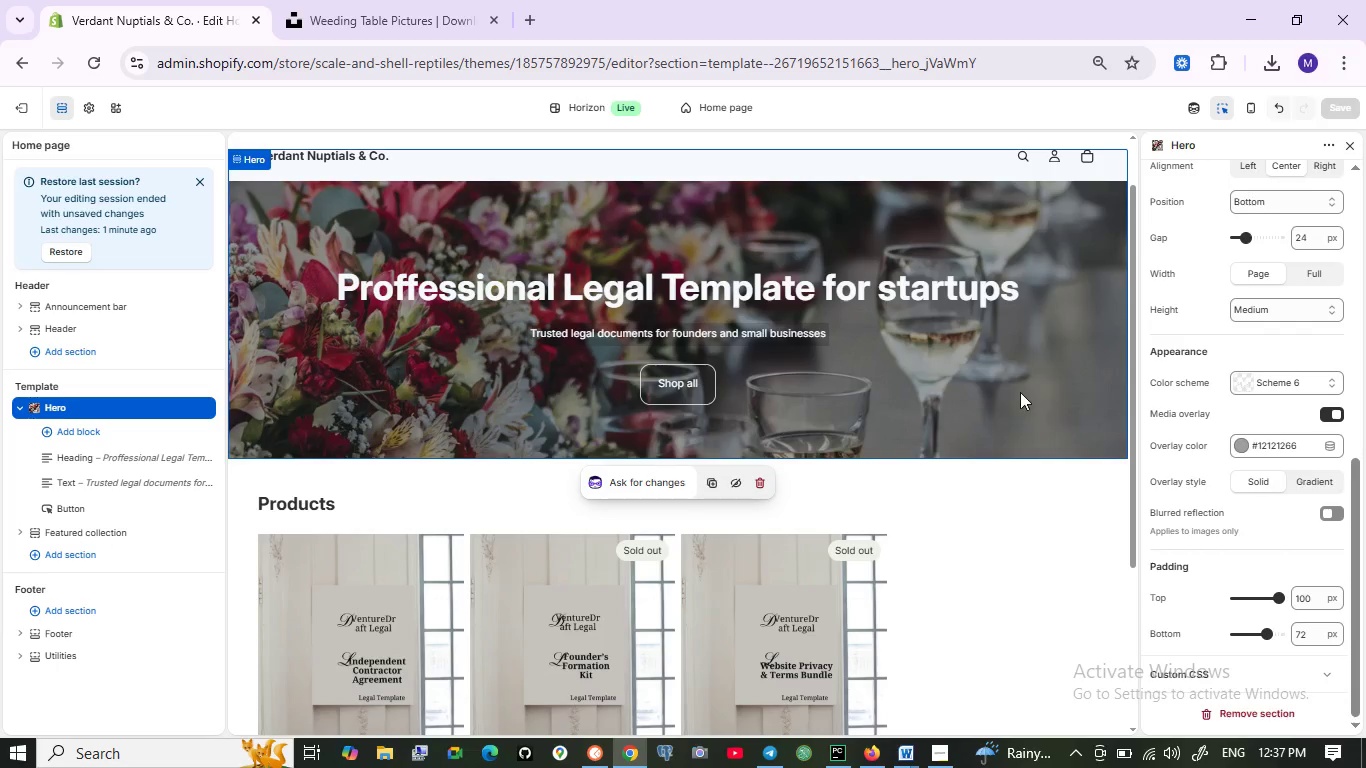 
wait(5.02)
 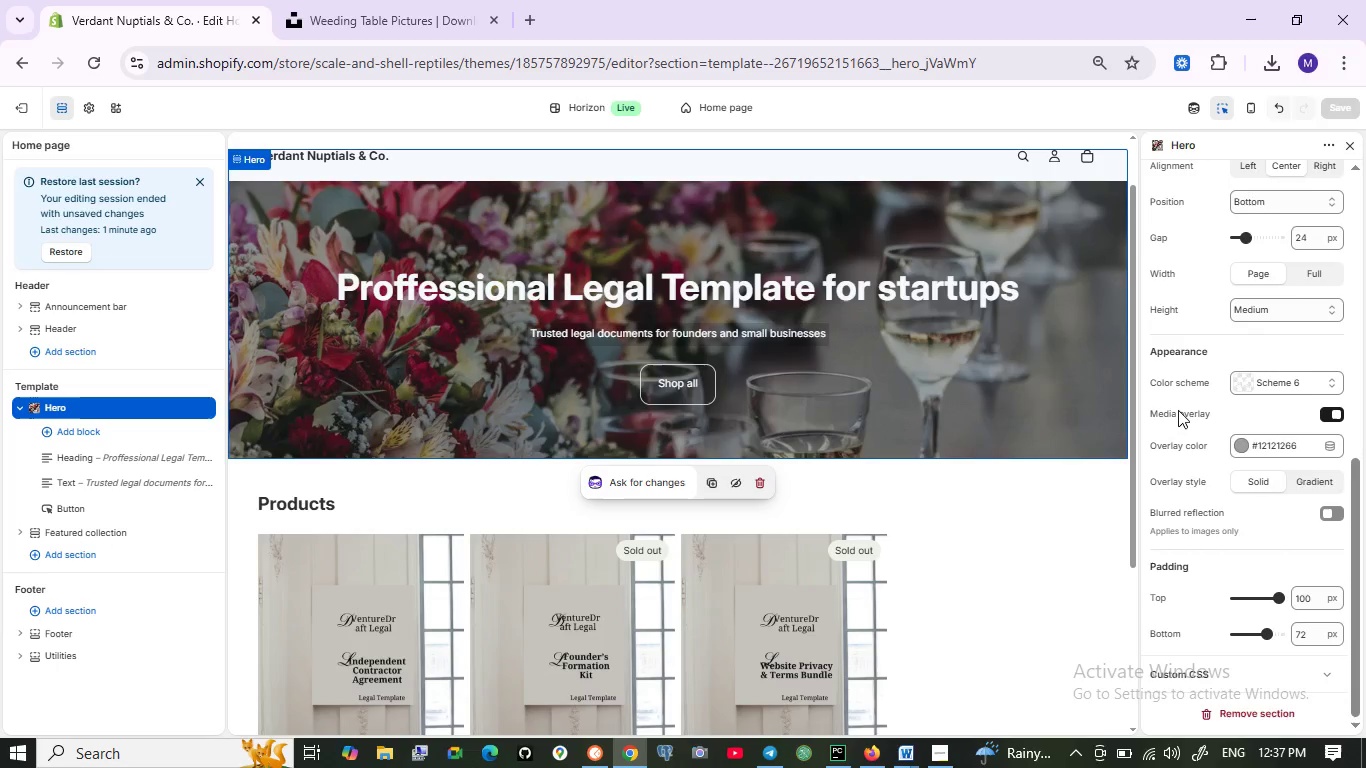 
scroll: coordinate [1028, 374], scroll_direction: up, amount: 13.0
 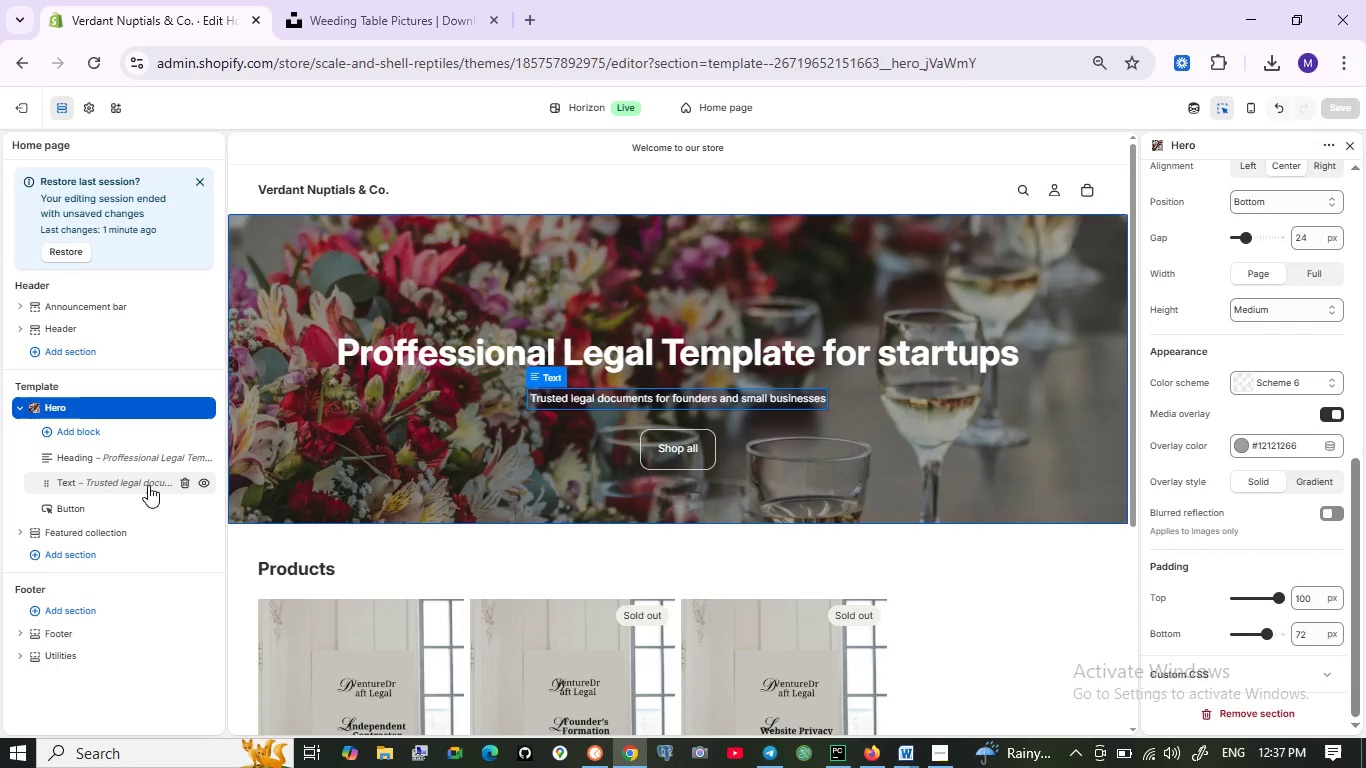 
mouse_move([118, 525])
 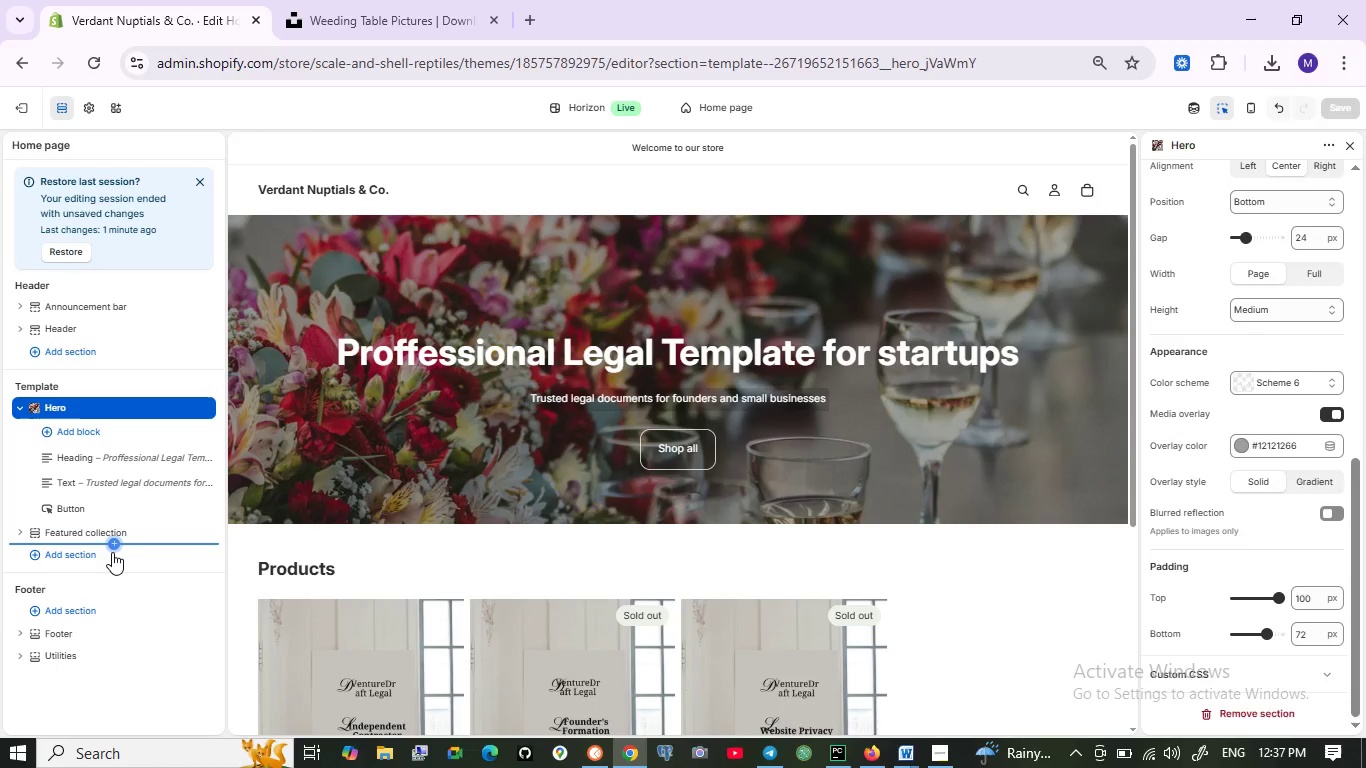 
wait(10.53)
 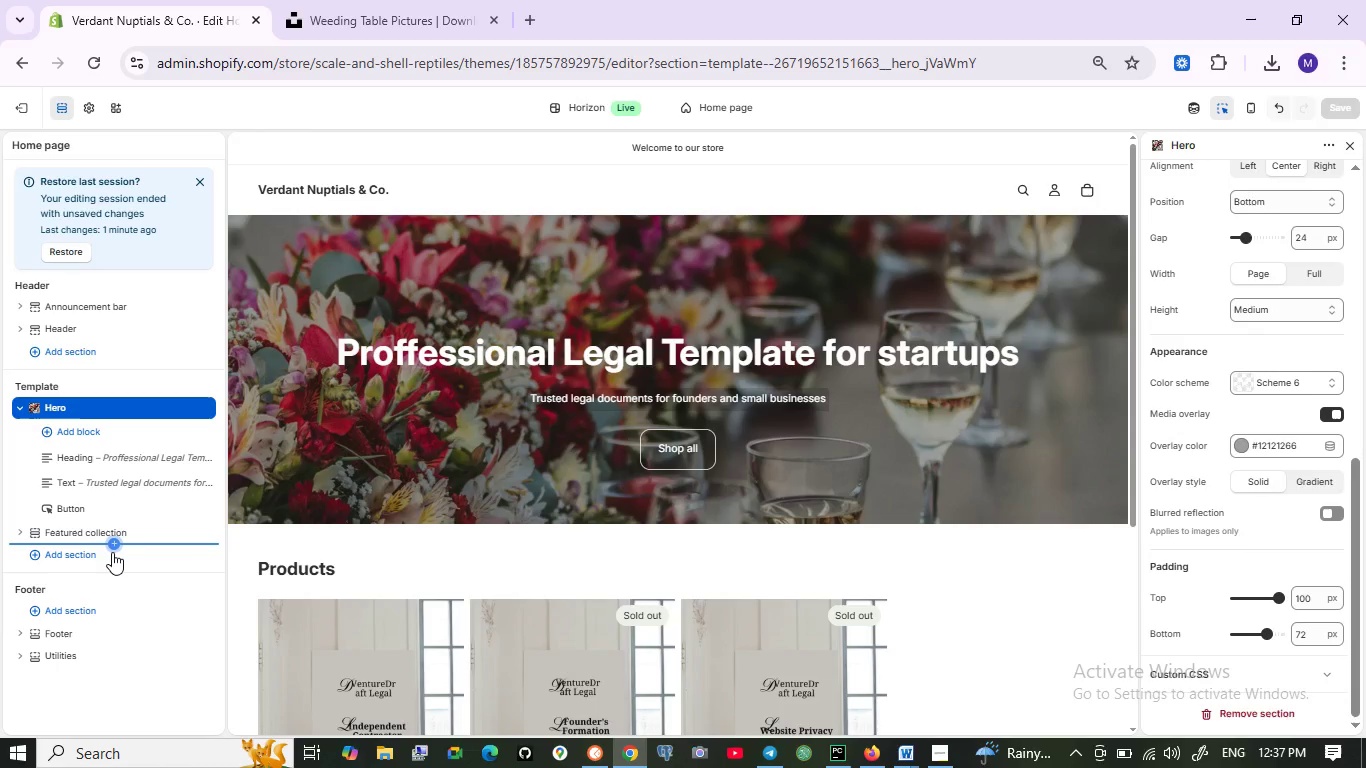 
scroll: coordinate [180, 299], scroll_direction: up, amount: 1.0
 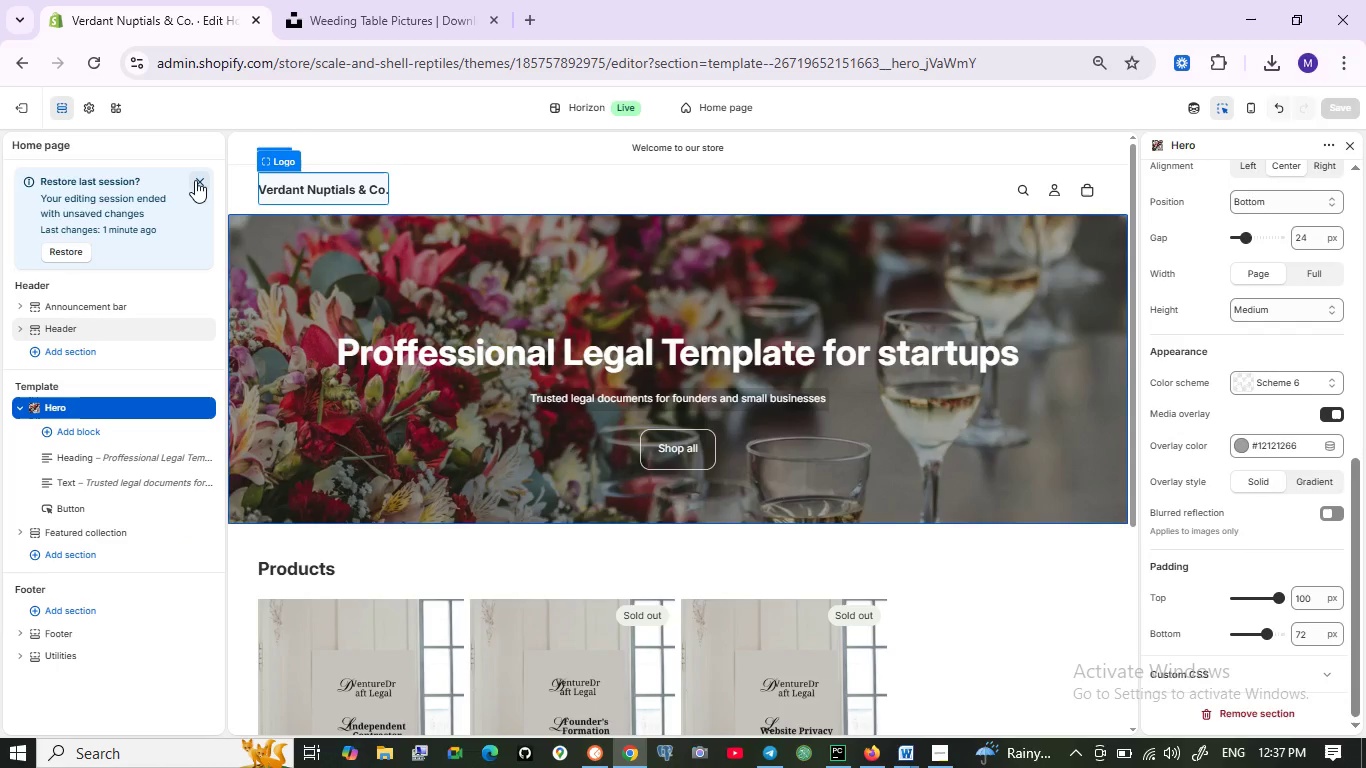 
wait(9.35)
 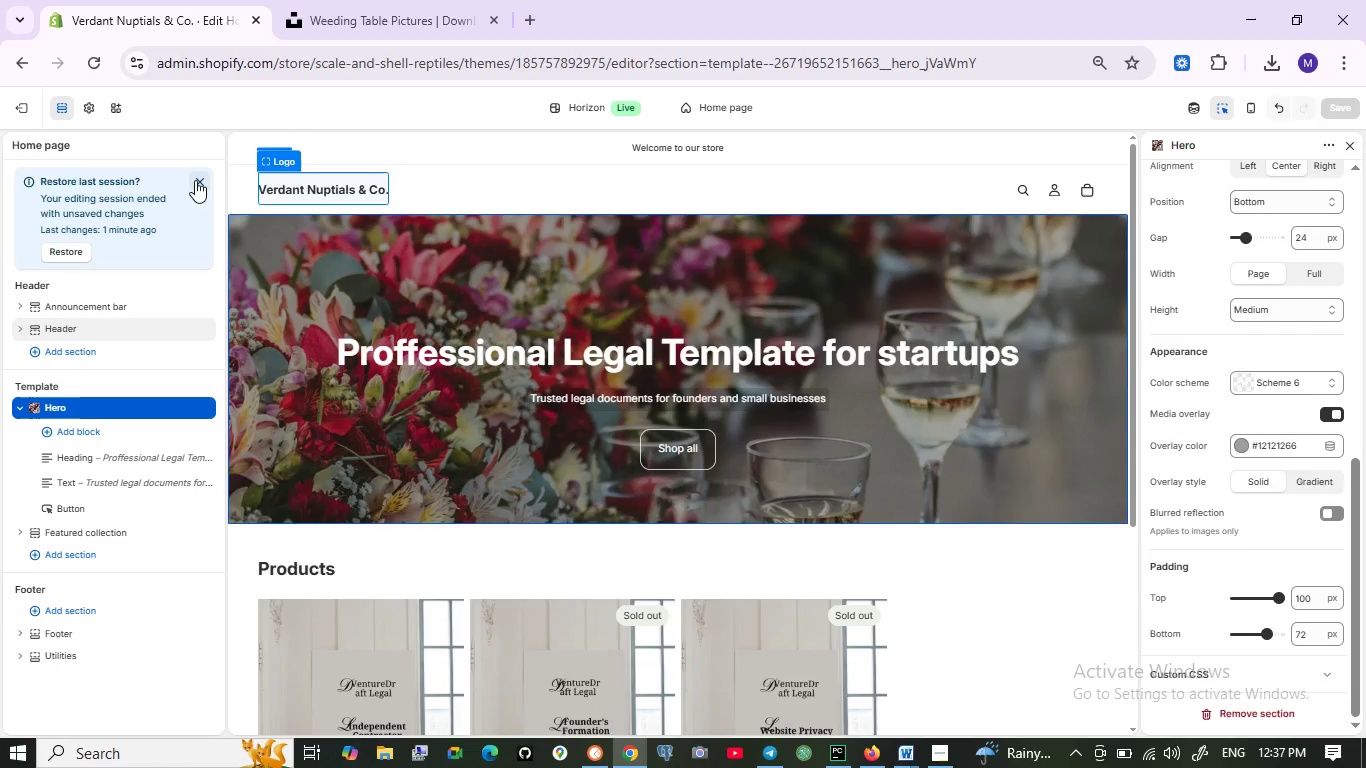 
scroll: coordinate [152, 528], scroll_direction: down, amount: 3.0
 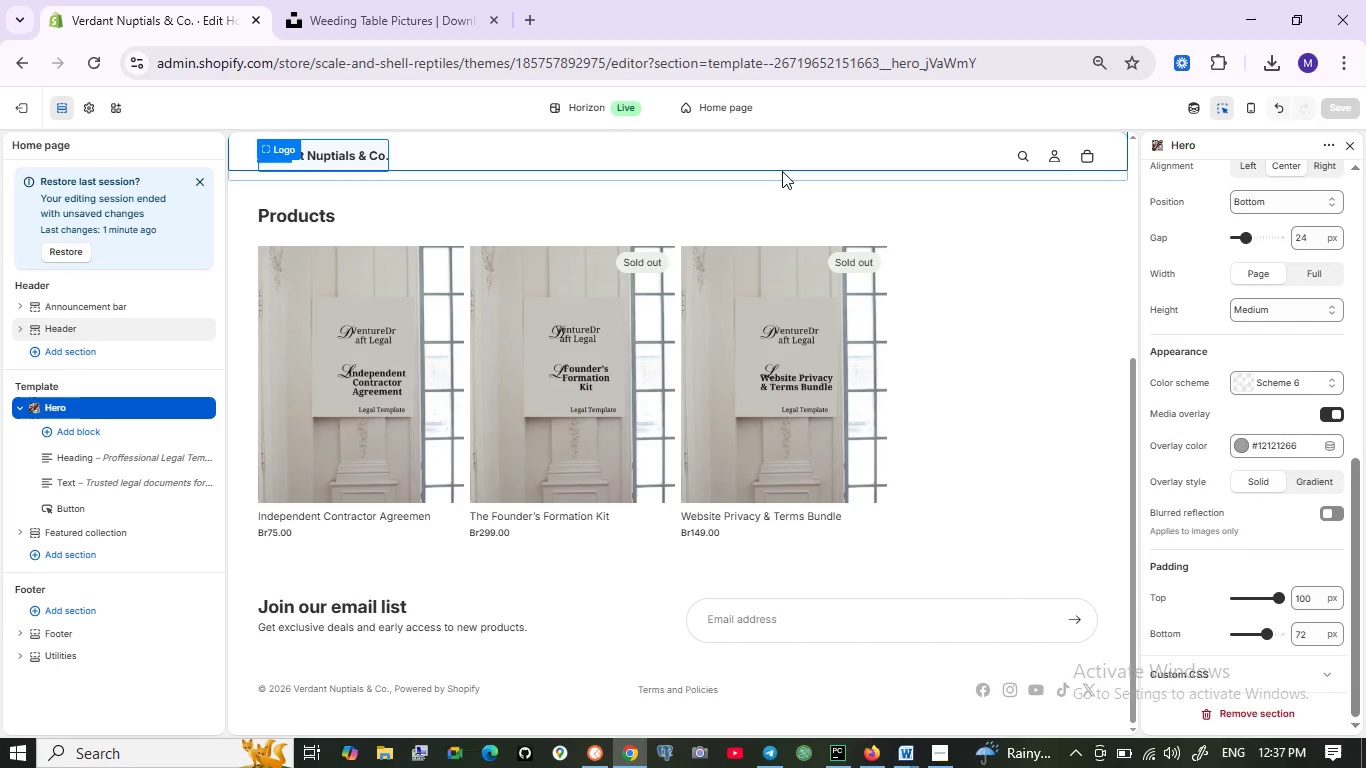 
scroll: coordinate [921, 159], scroll_direction: up, amount: 5.0
 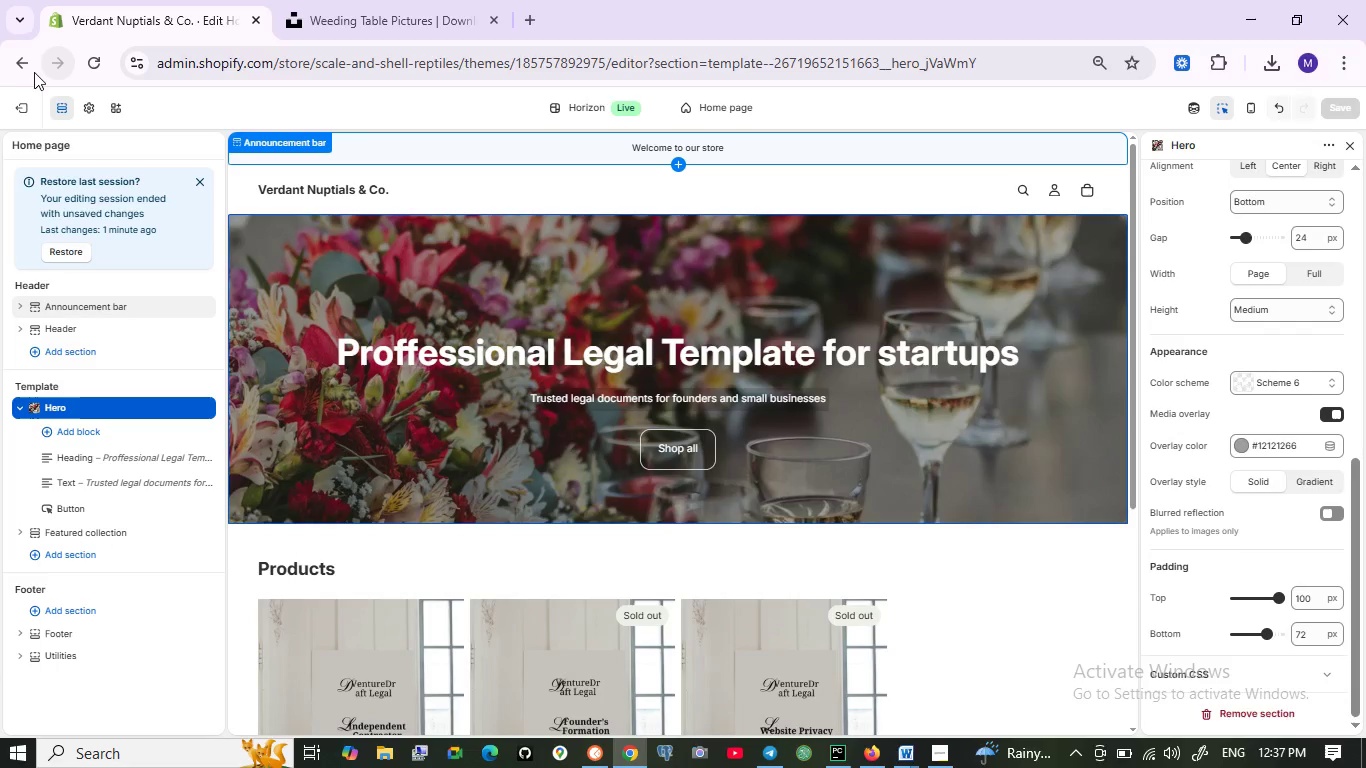 
left_click([20, 67])
 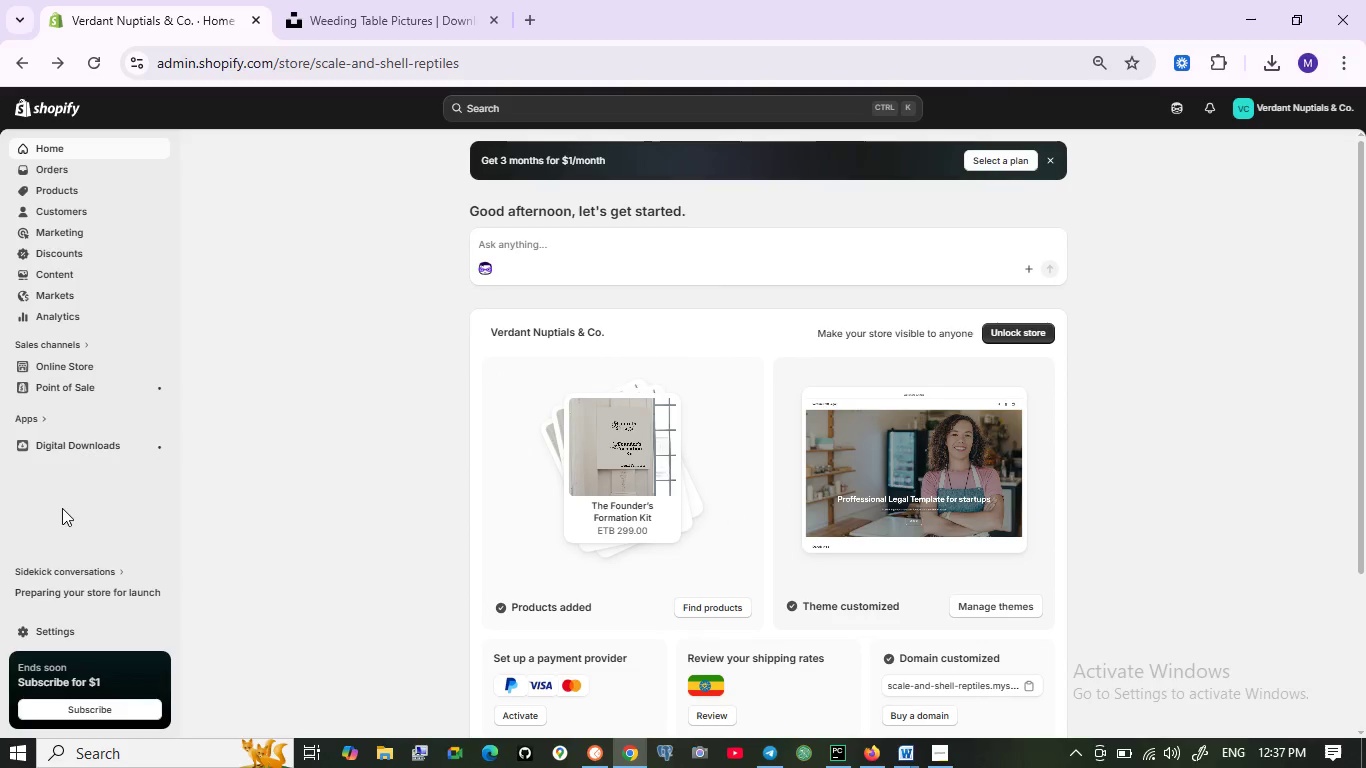 
wait(7.38)
 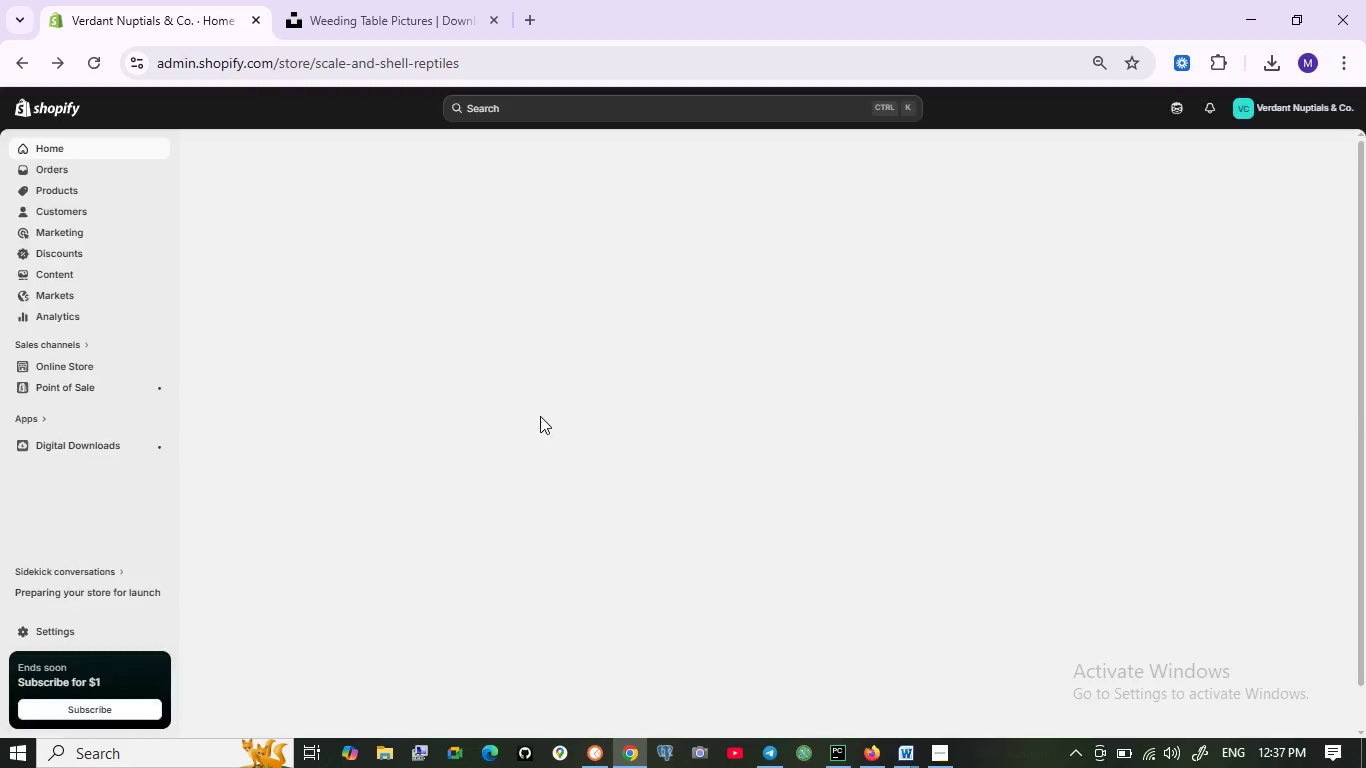 
left_click([53, 369])
 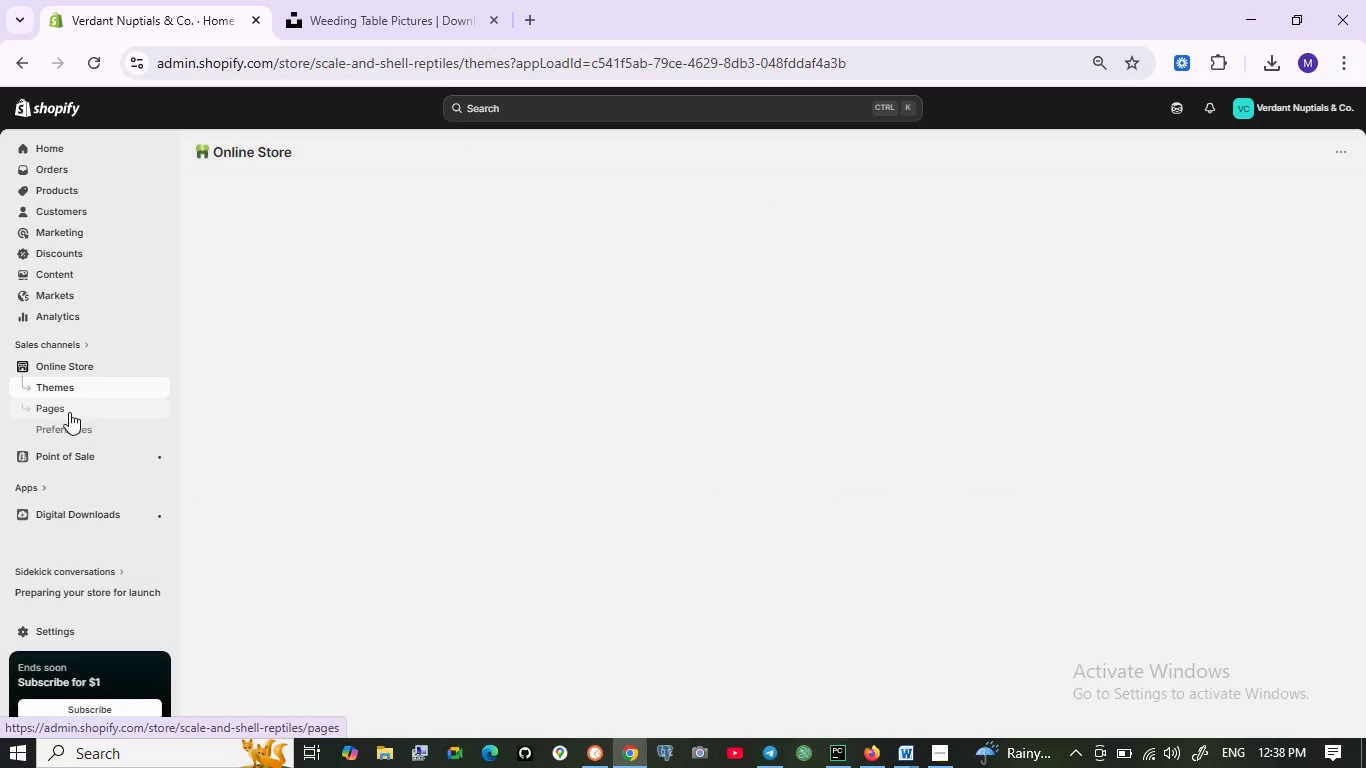 
left_click([63, 413])
 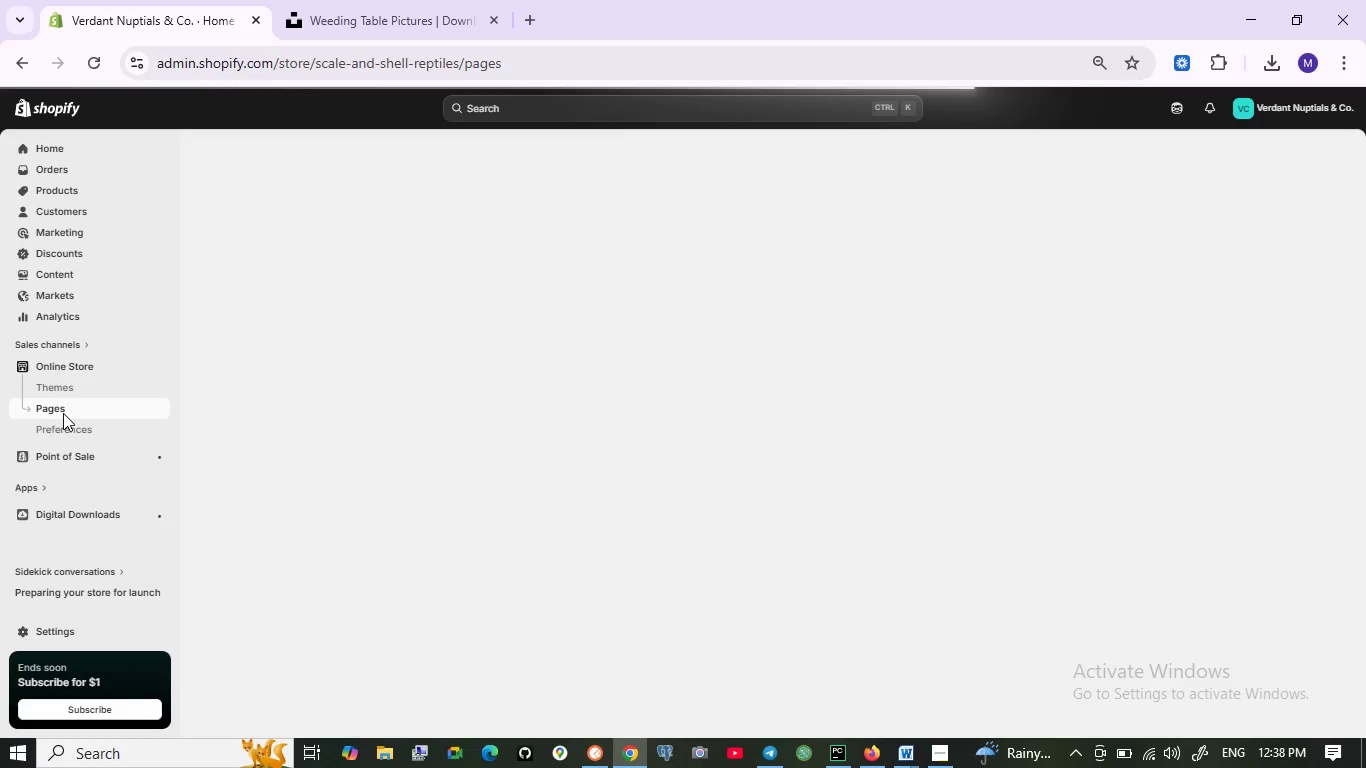 
left_click([63, 413])
 